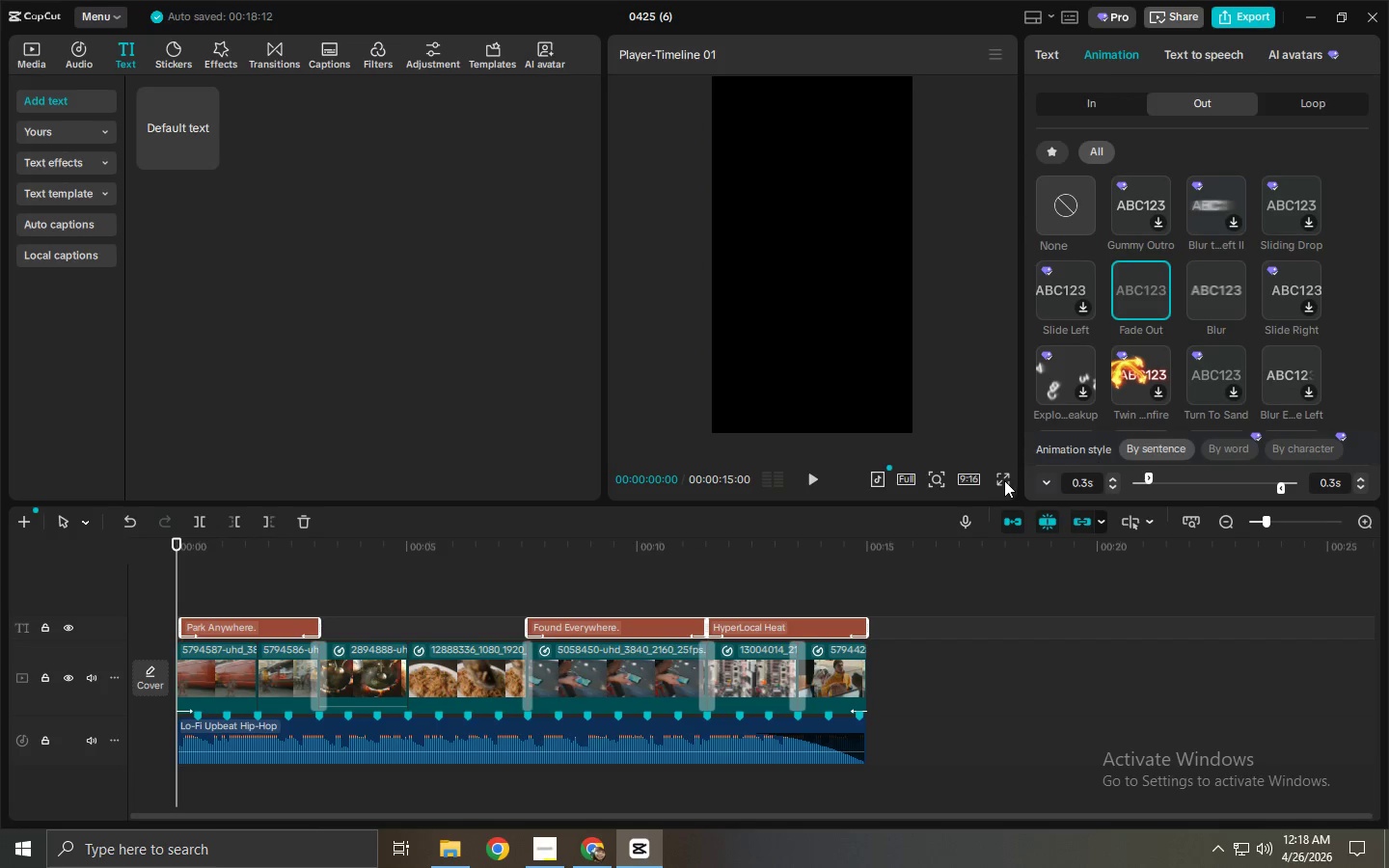 
left_click([1001, 480])
 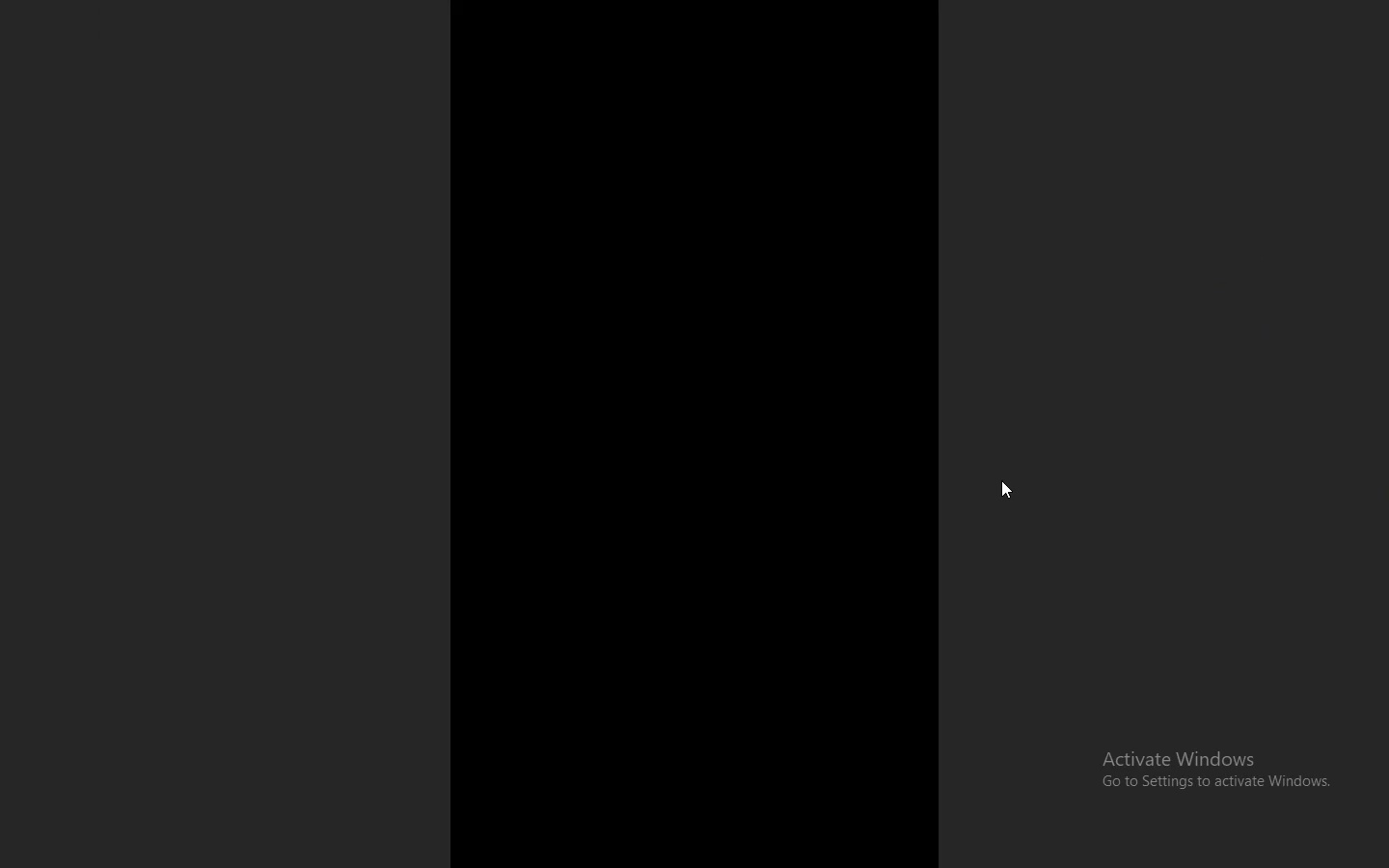 
key(Space)
 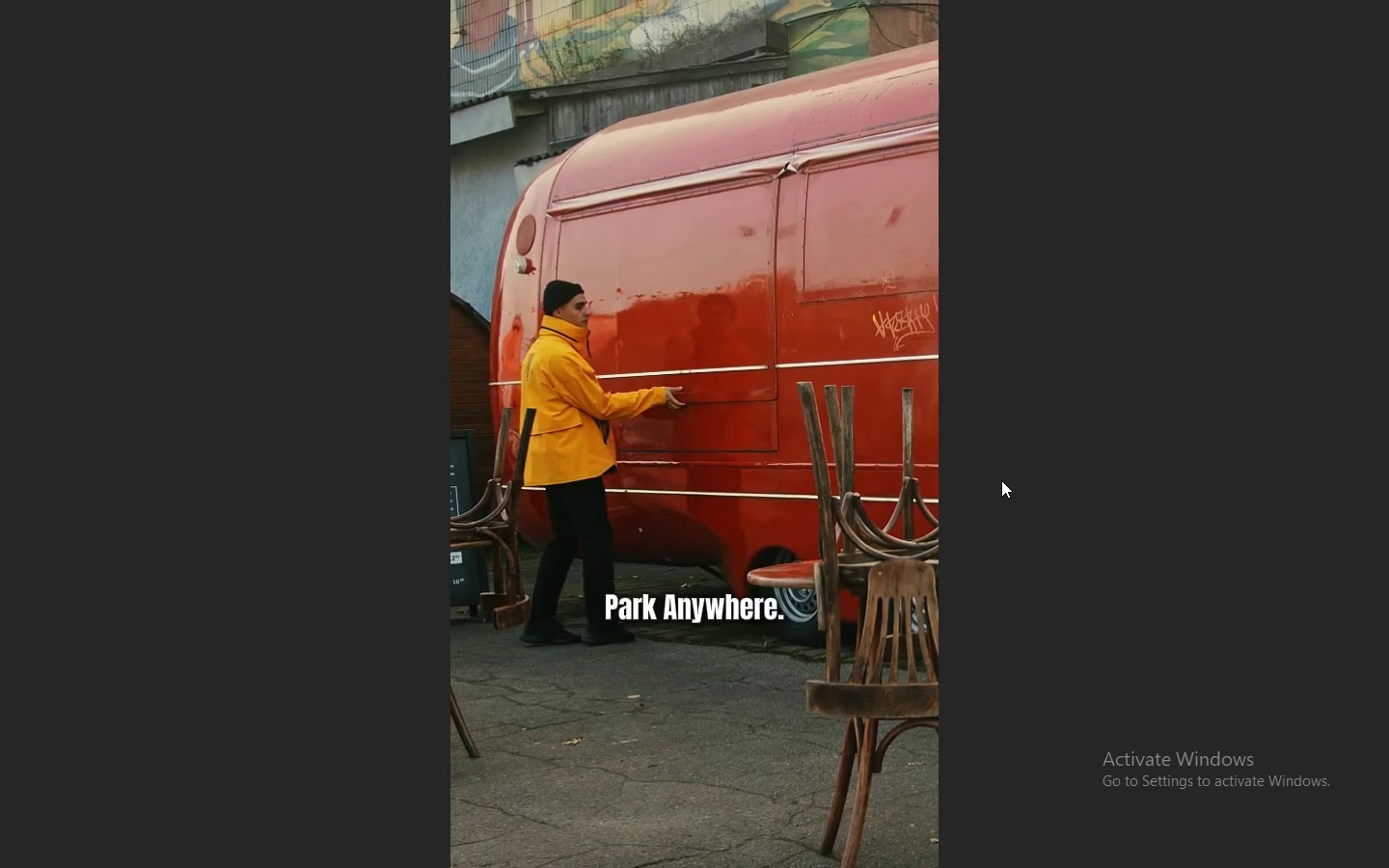 
key(Space)
 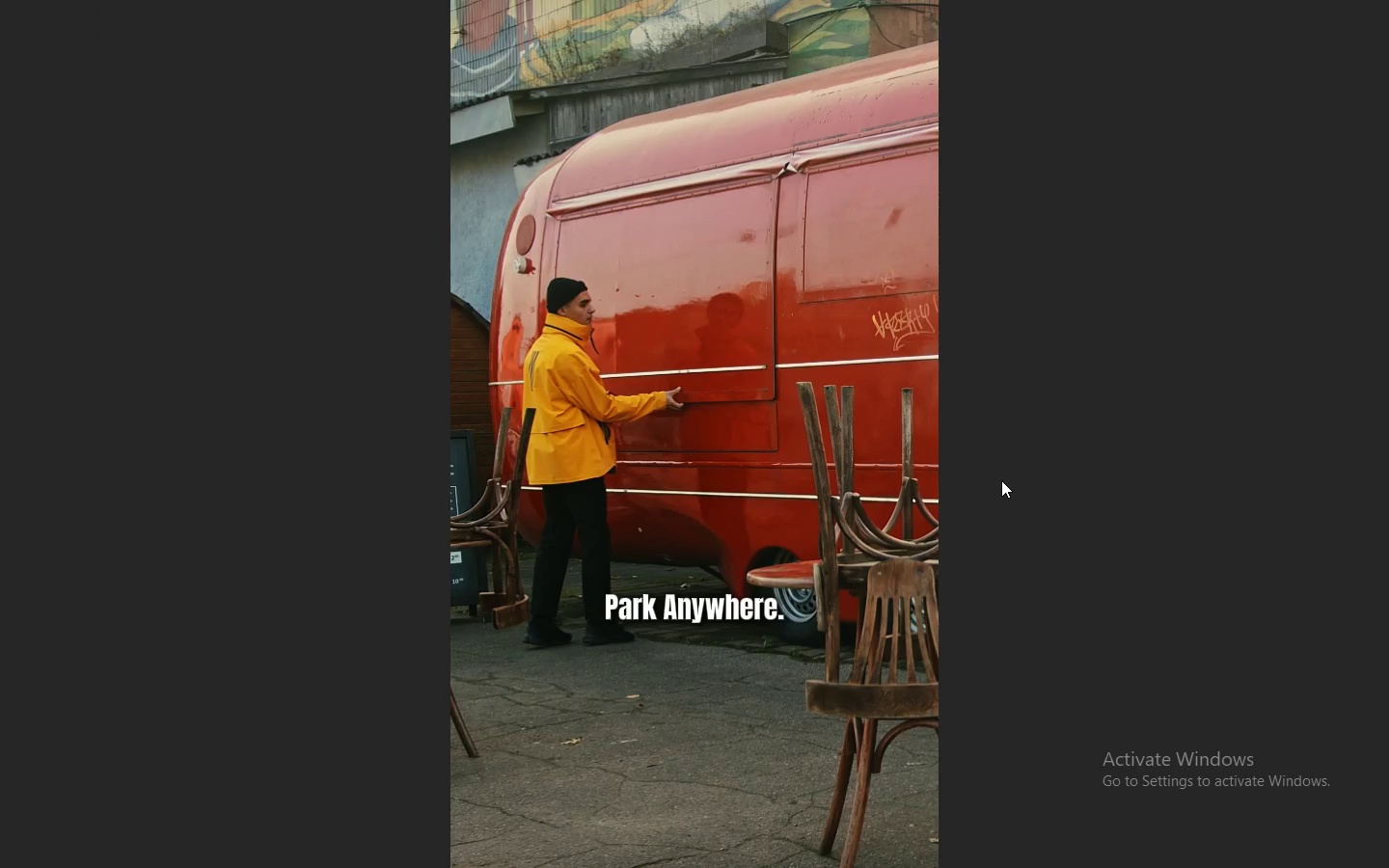 
wait(5.69)
 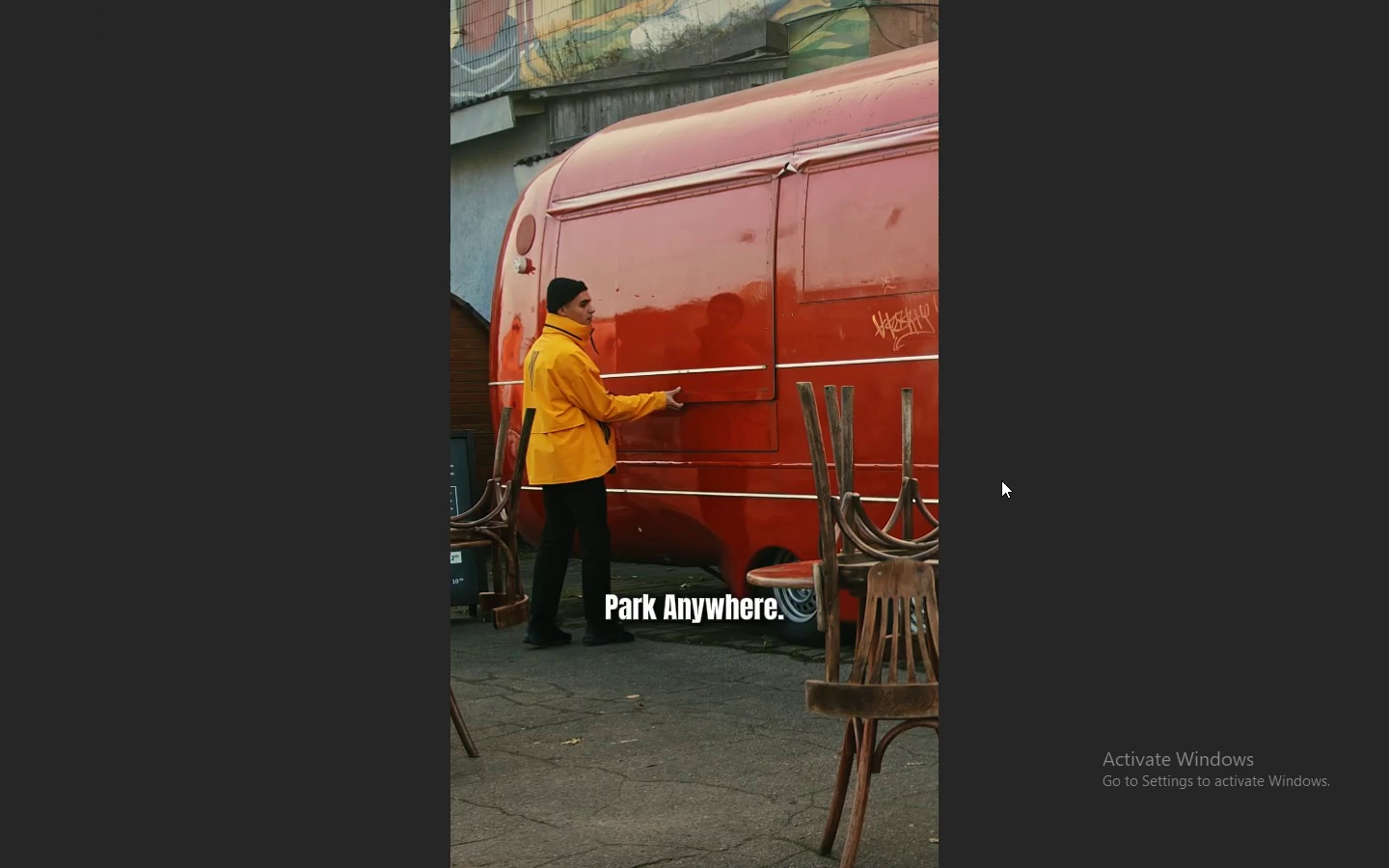 
key(Space)
 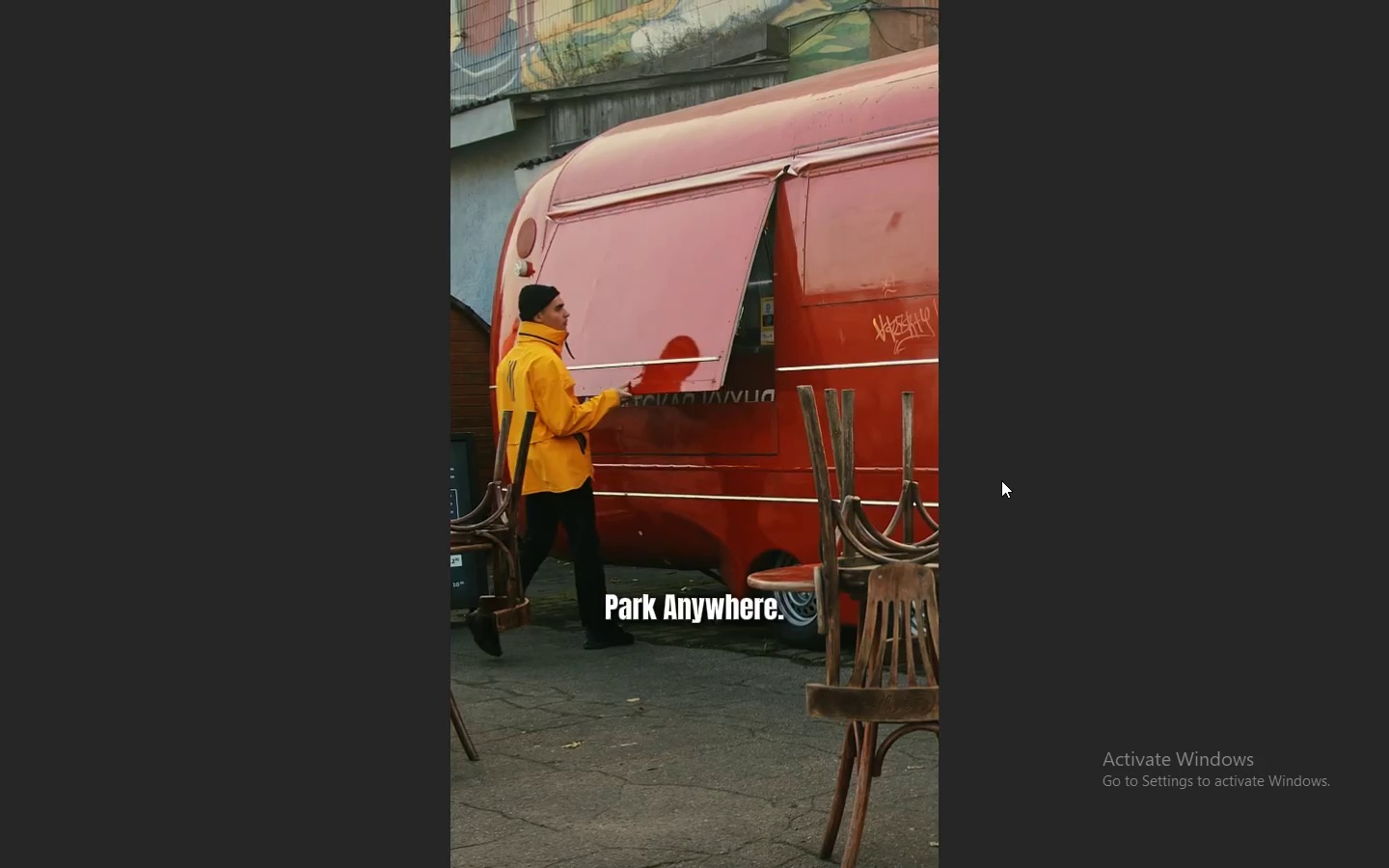 
key(Space)
 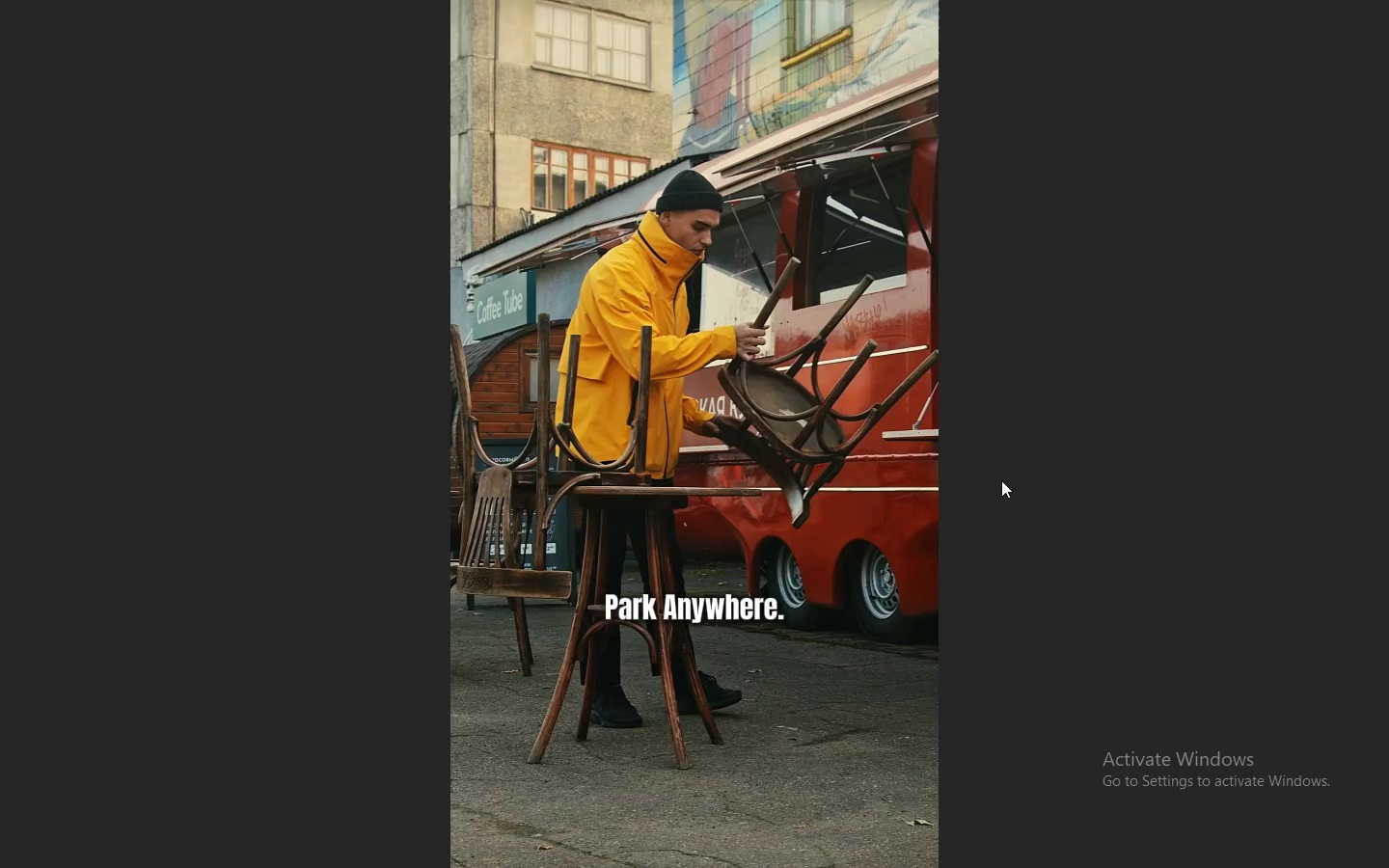 
wait(6.5)
 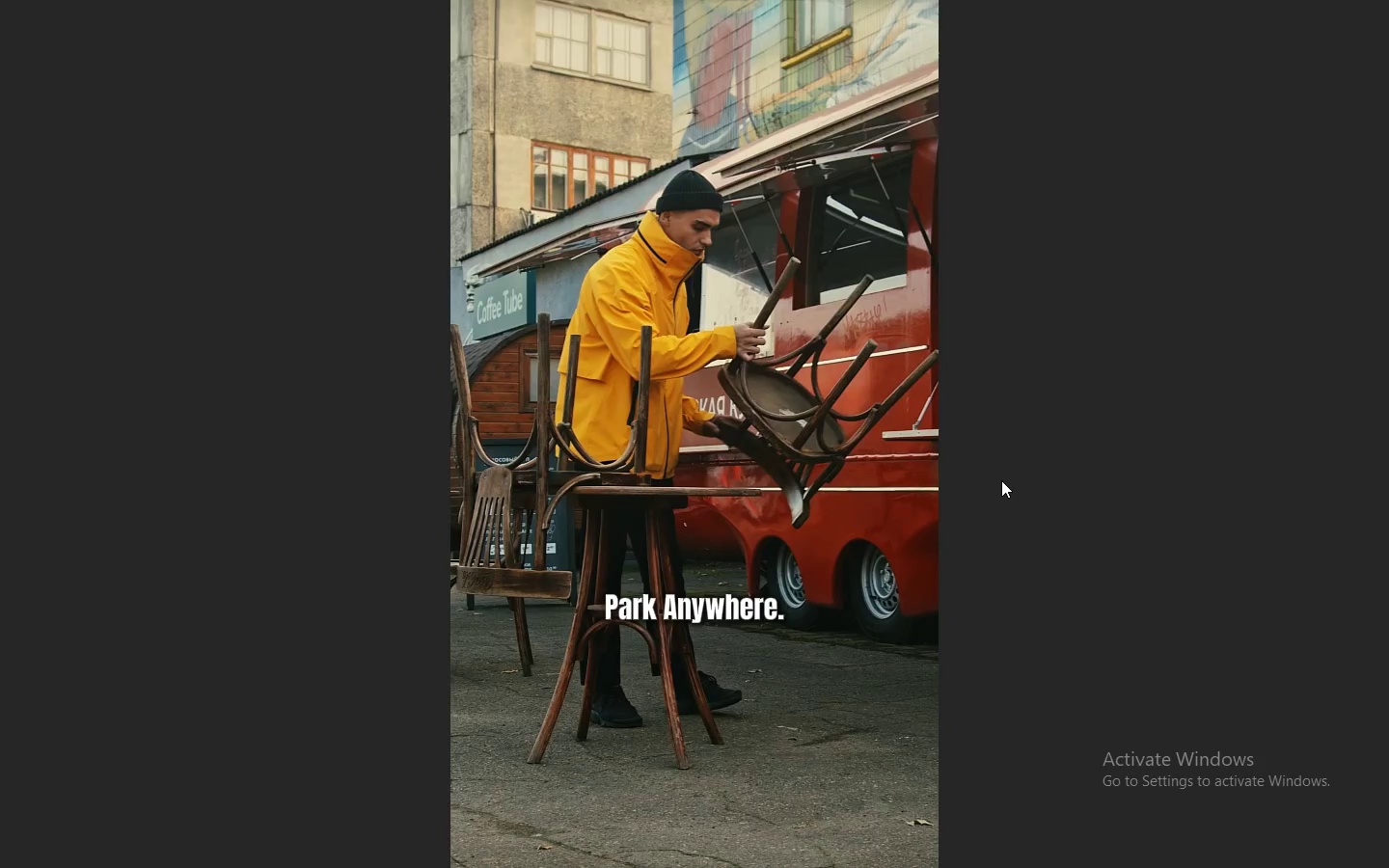 
key(Space)
 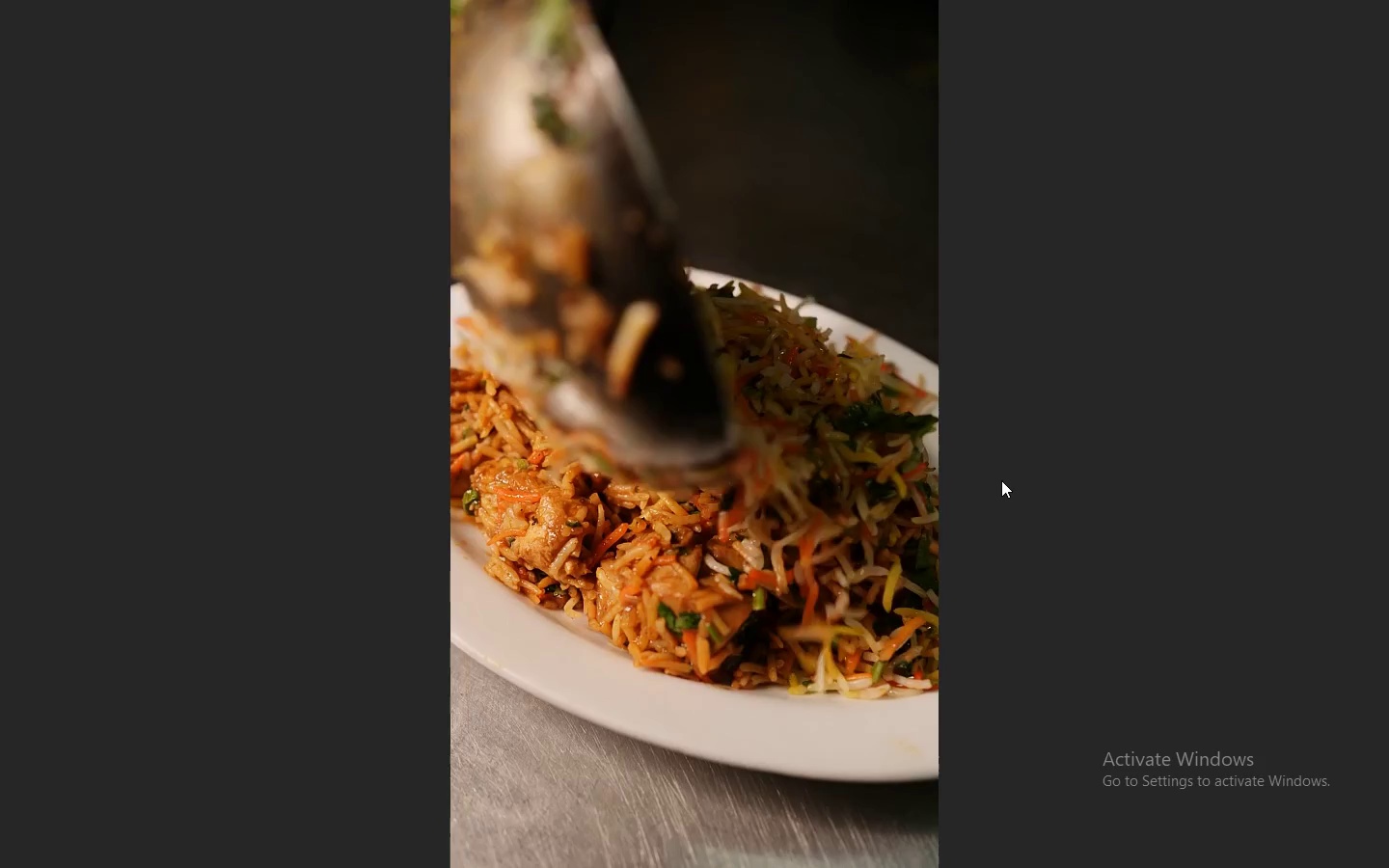 
wait(7.2)
 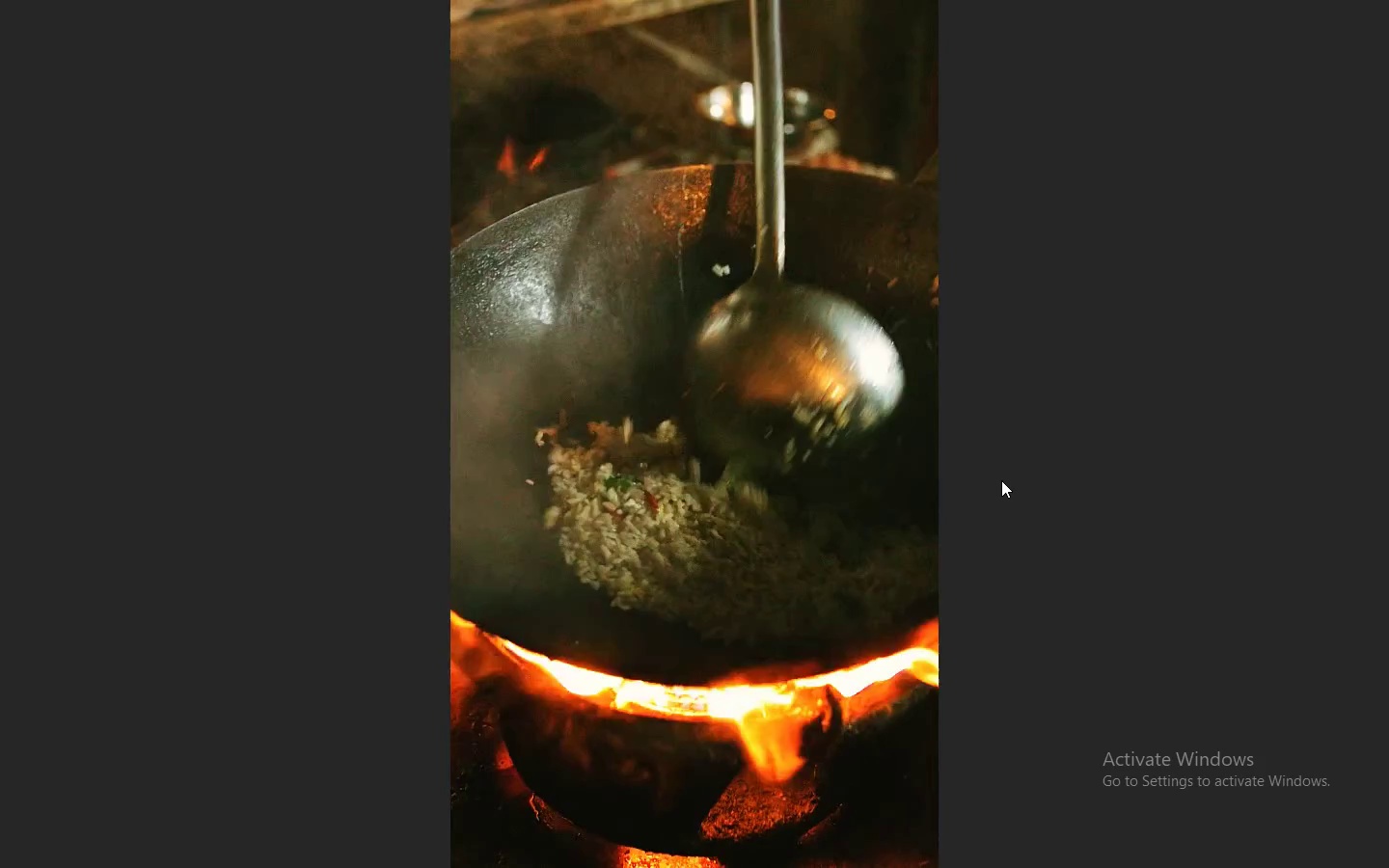 
key(Space)
 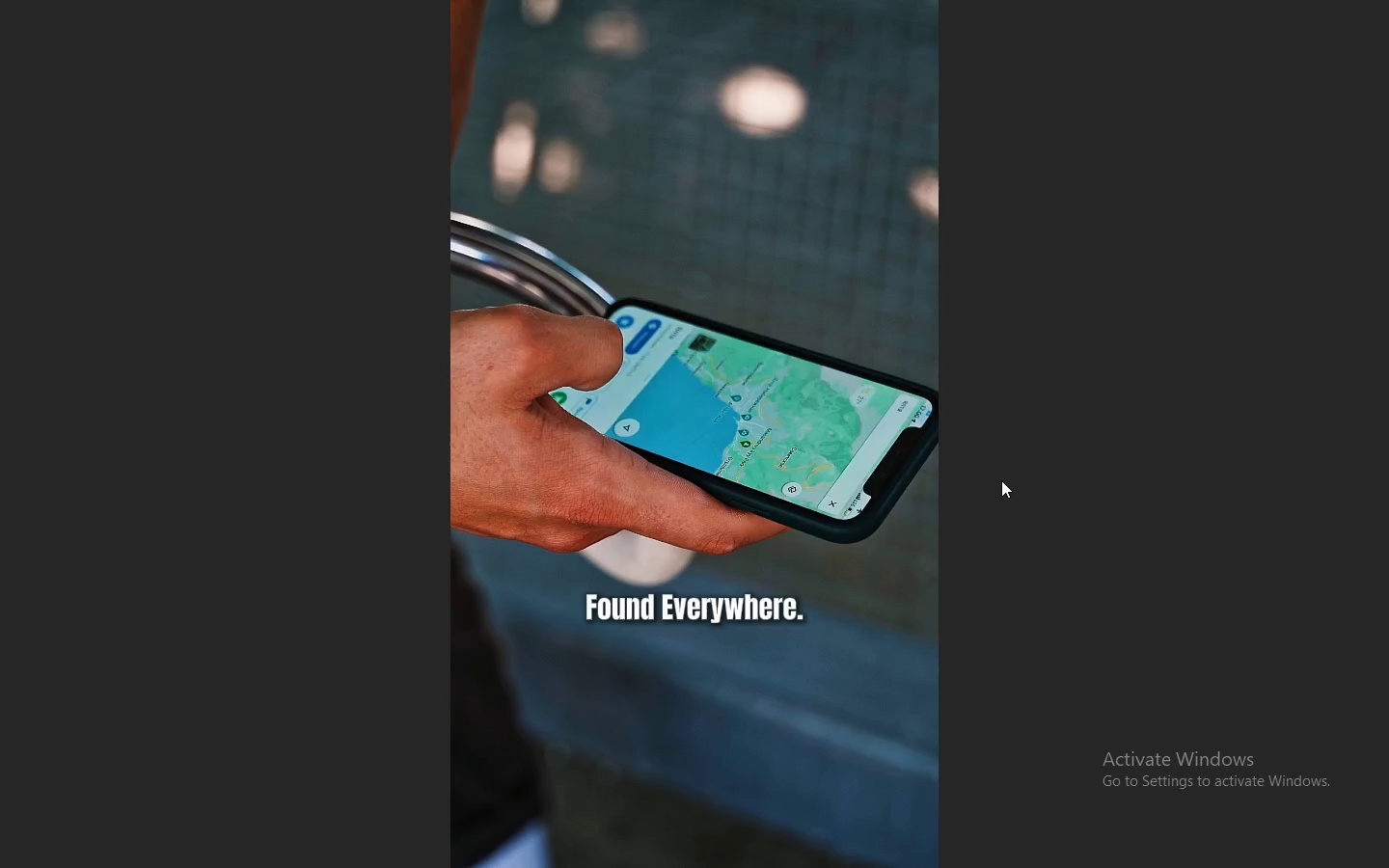 
key(Escape)
 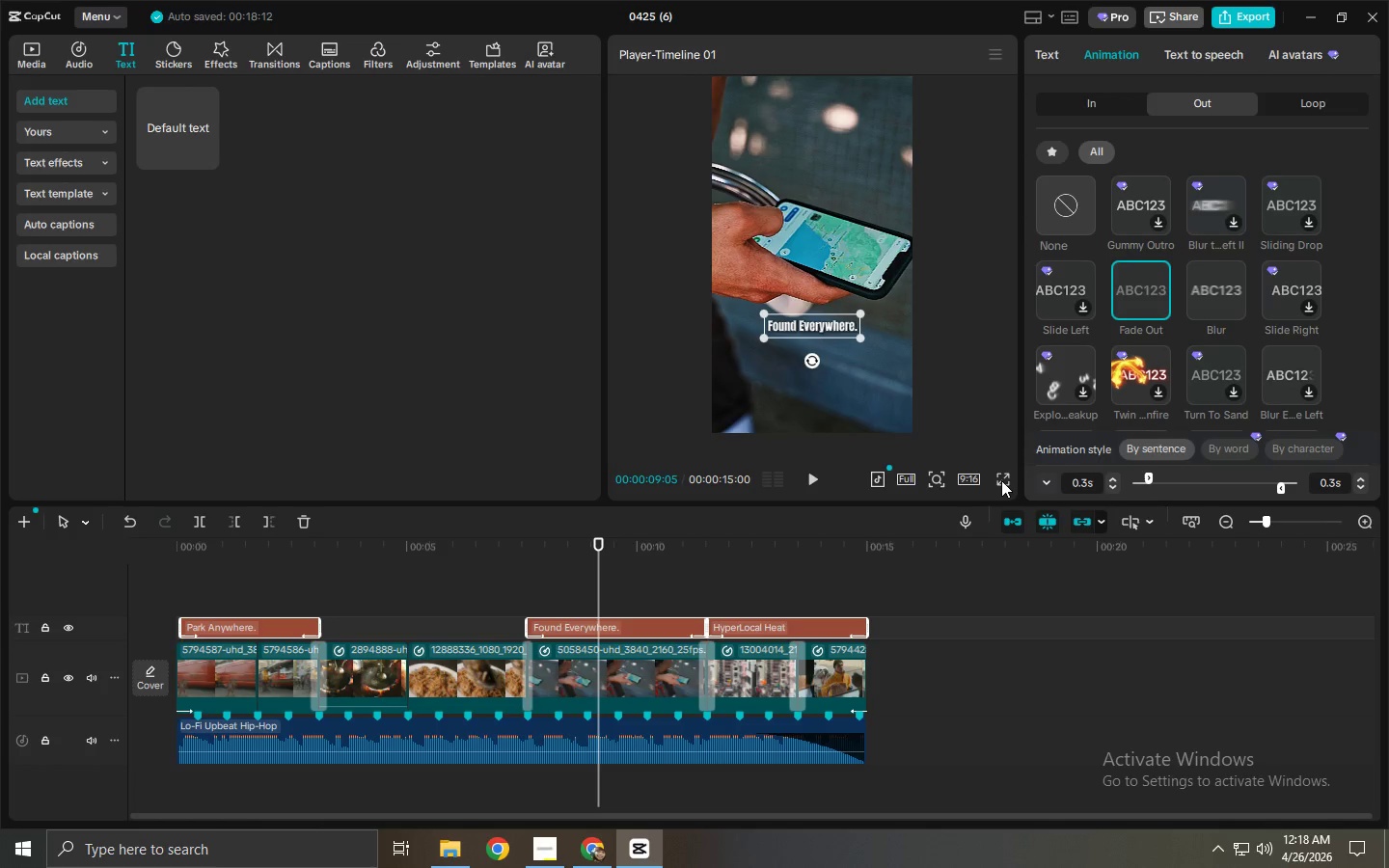 
wait(9.33)
 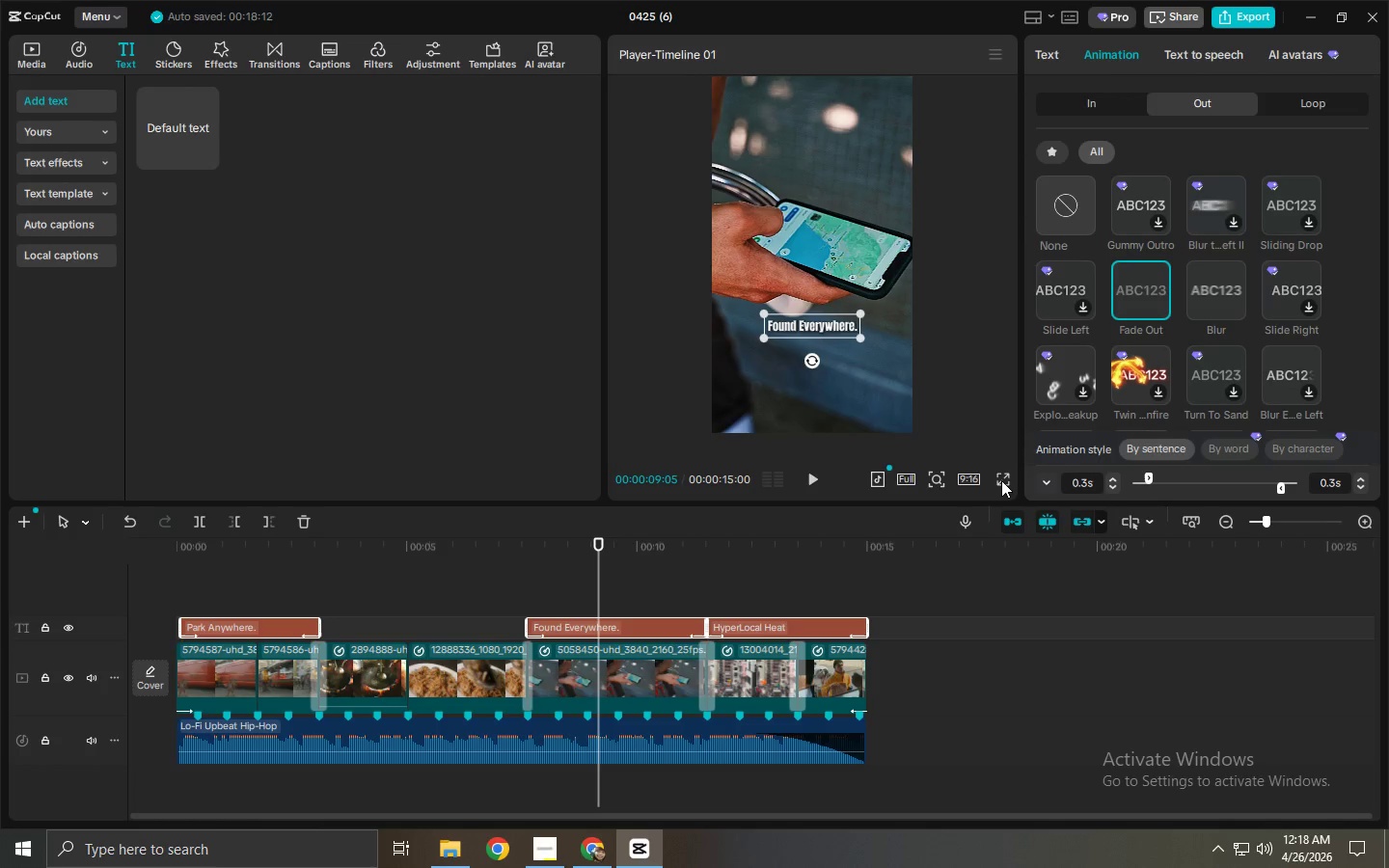 
key(Space)
 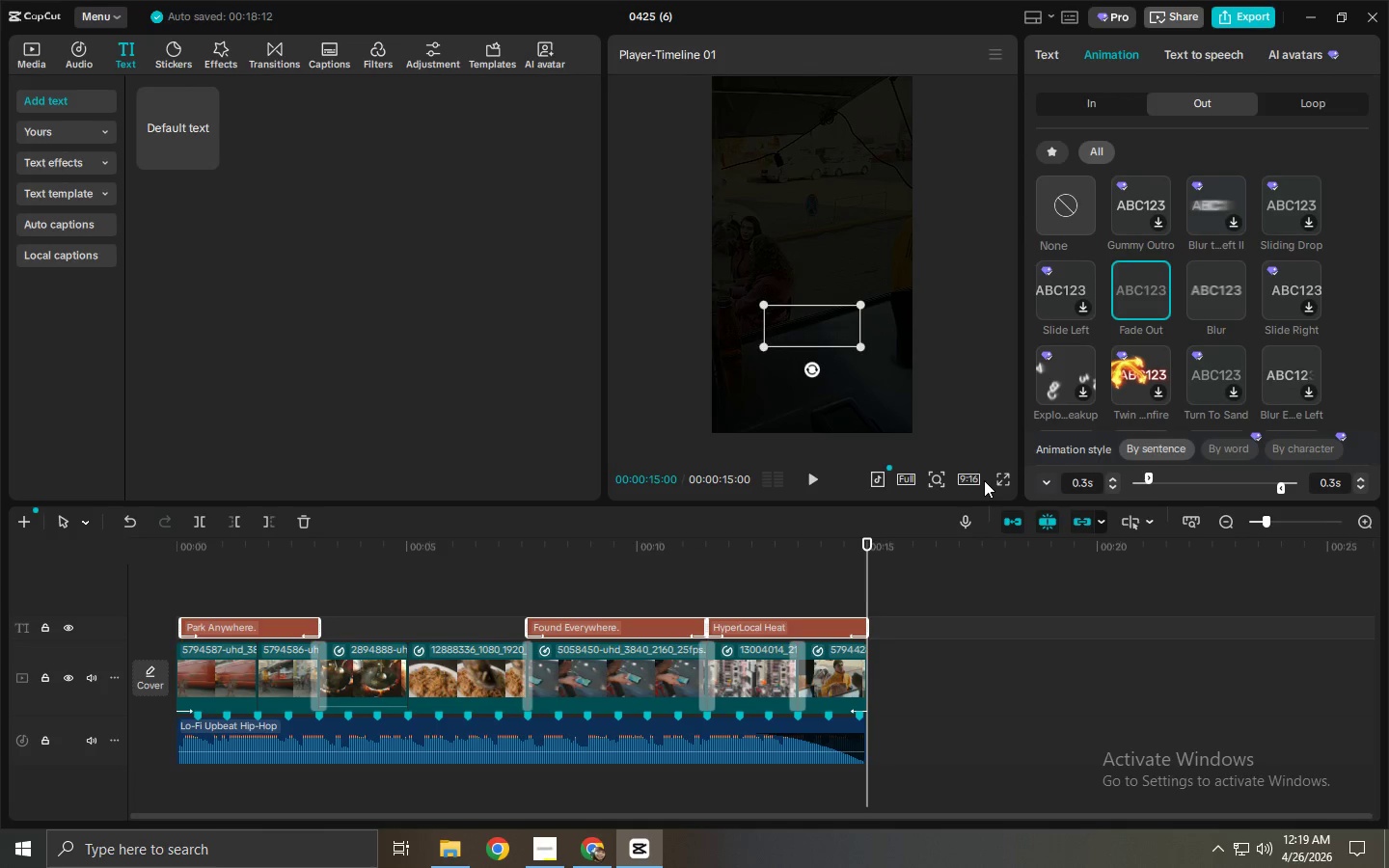 
wait(27.52)
 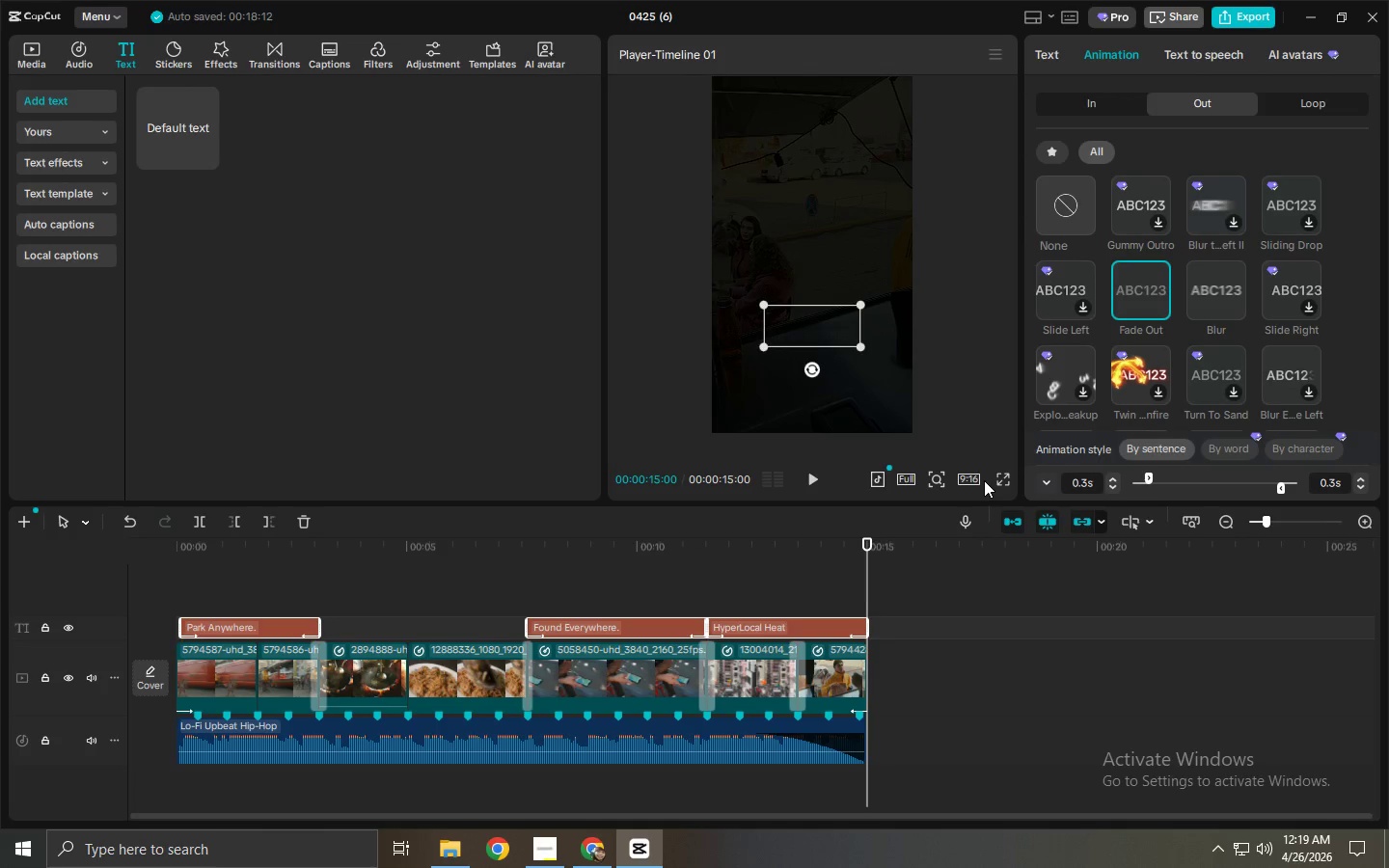 
left_click_drag(start_coordinate=[363, 566], to_coordinate=[149, 556])
 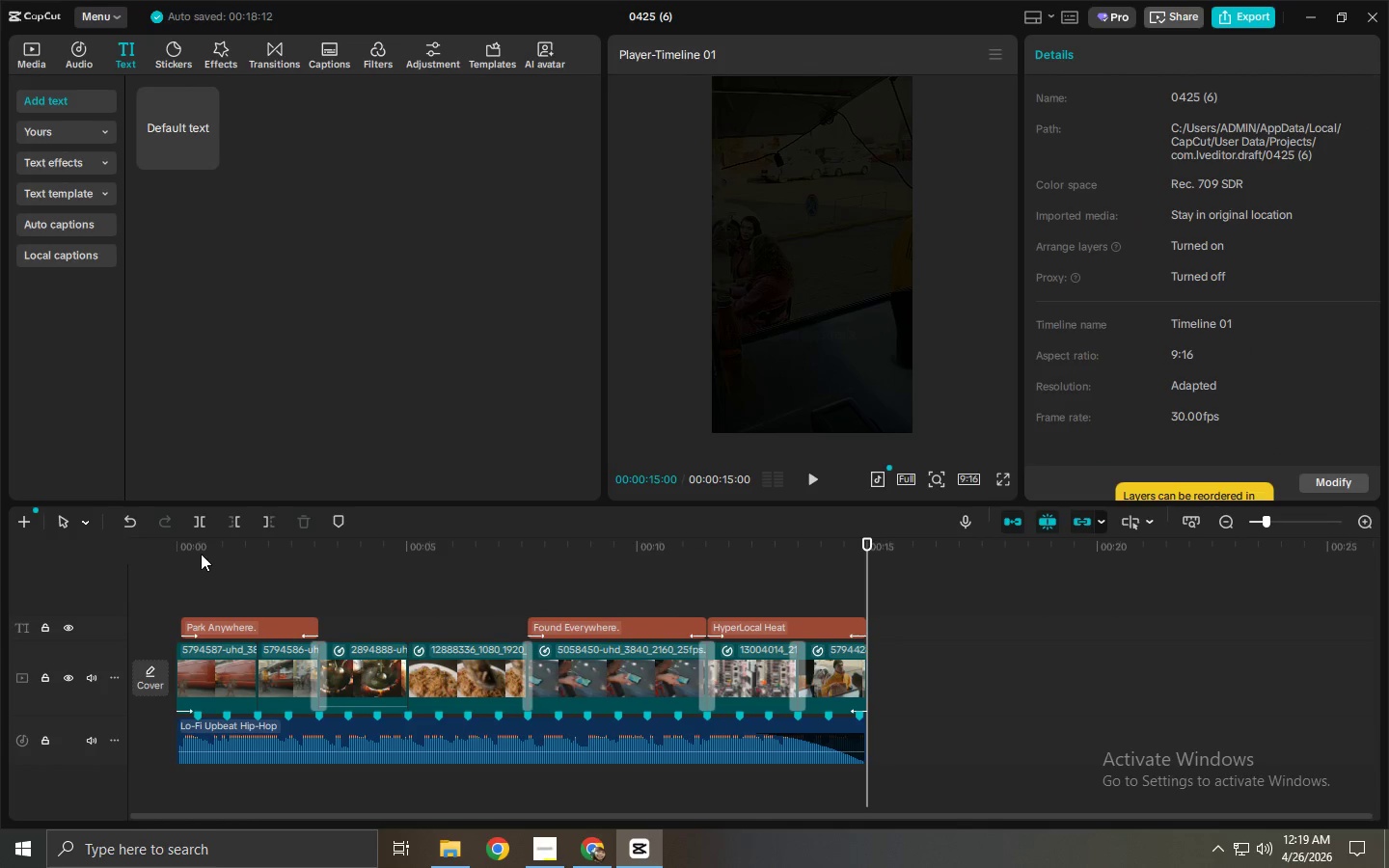 
left_click_drag(start_coordinate=[203, 553], to_coordinate=[129, 541])
 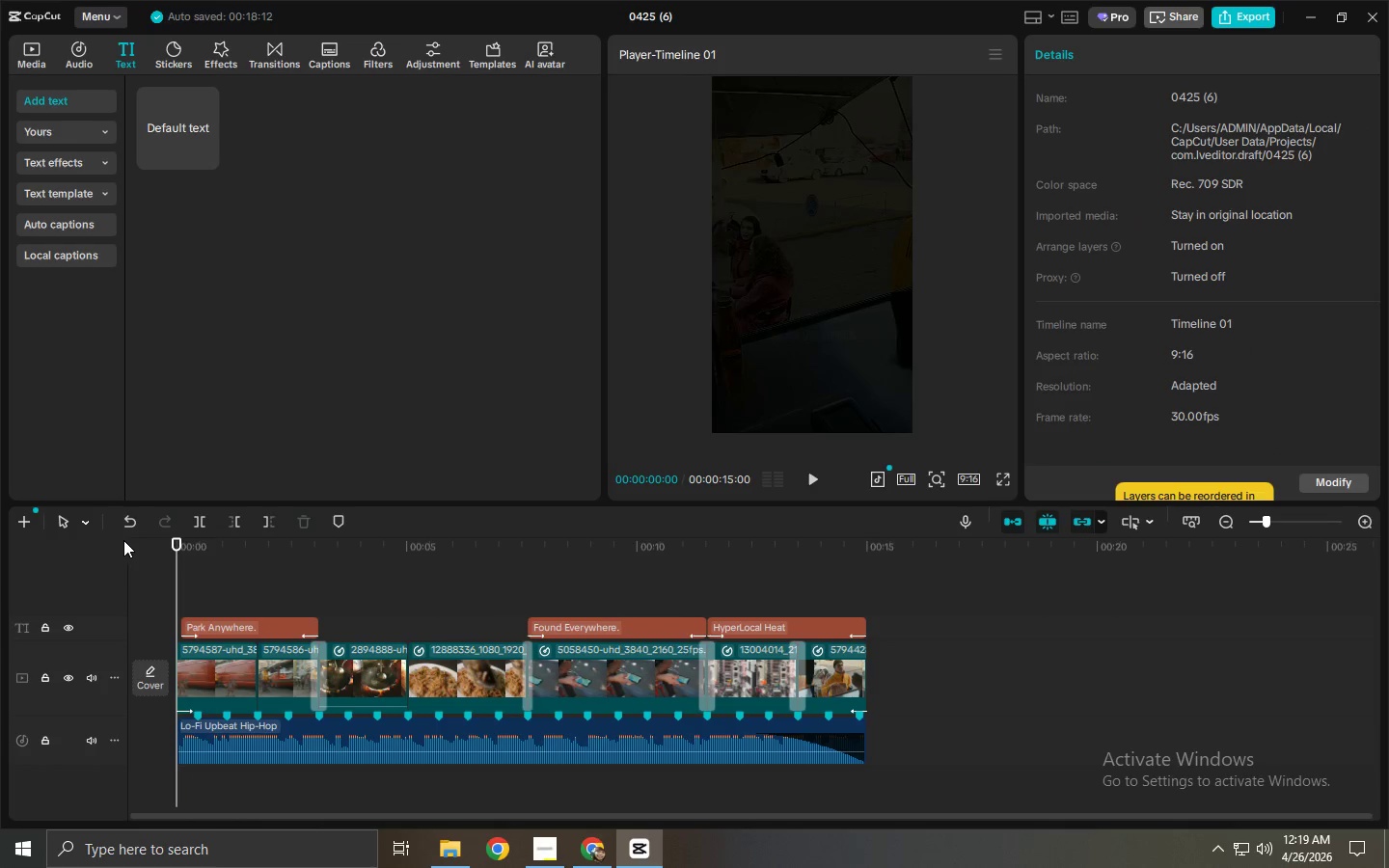 
key(Space)
 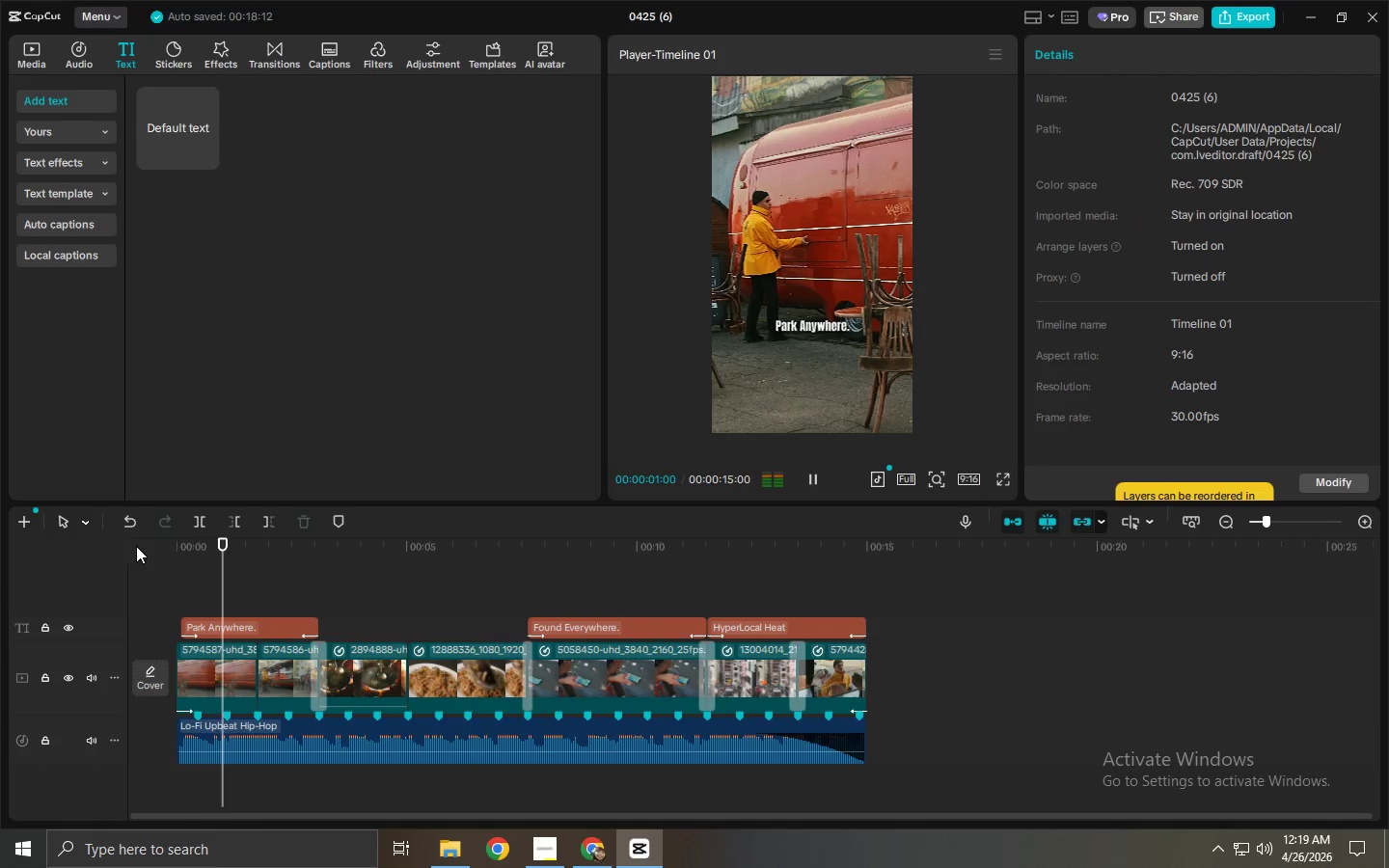 
left_click_drag(start_coordinate=[199, 547], to_coordinate=[115, 551])
 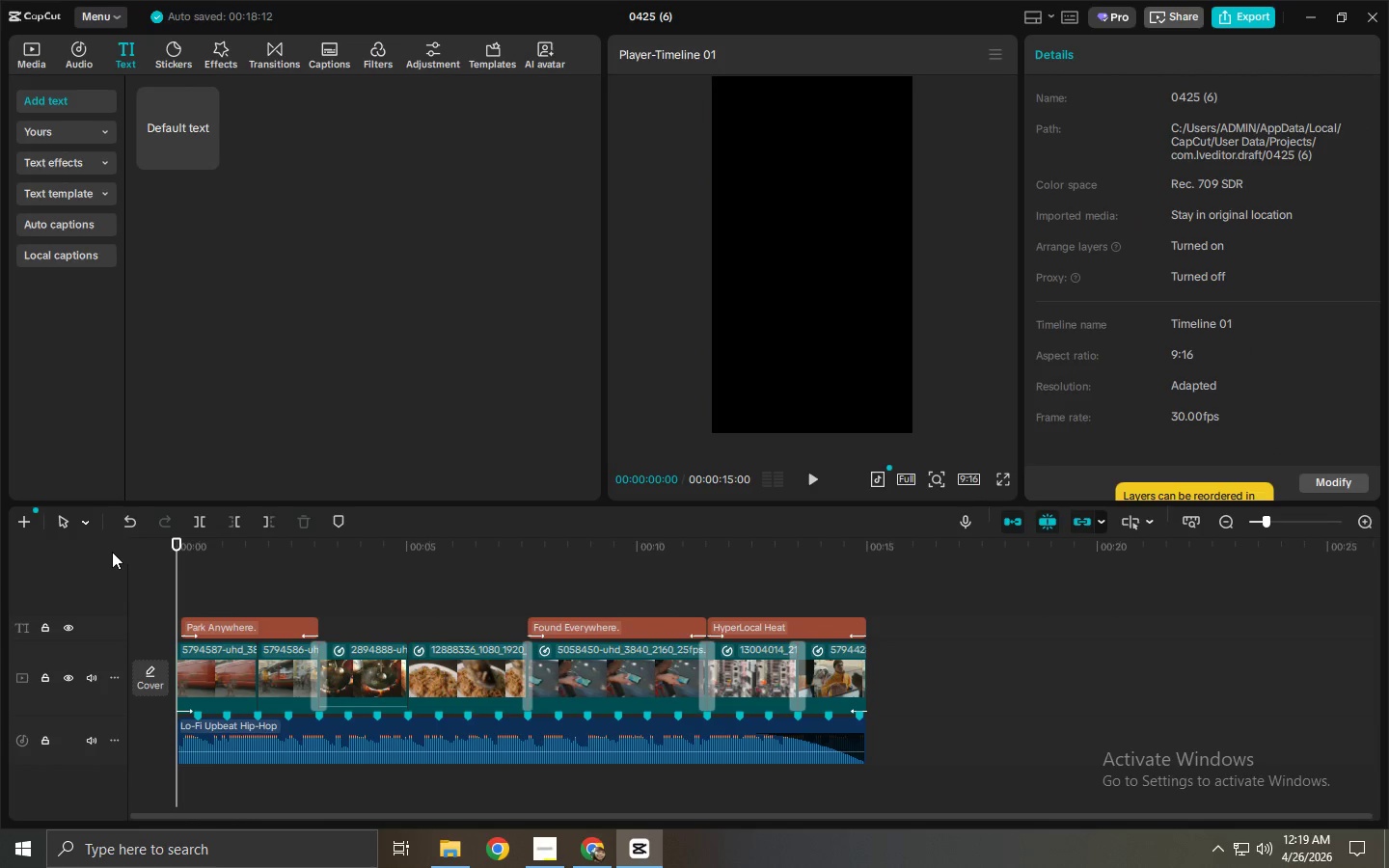 
key(Space)
 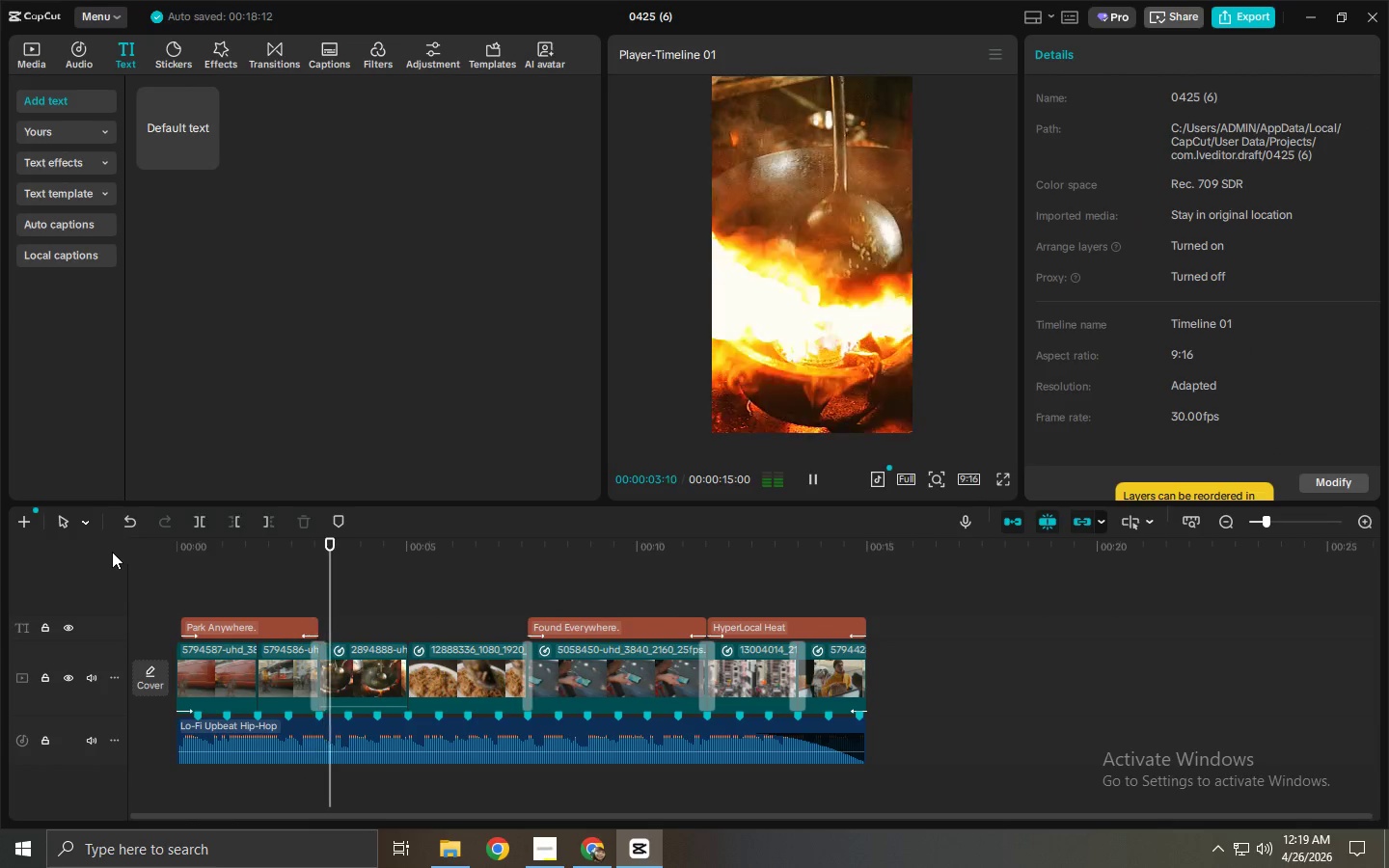 
wait(8.39)
 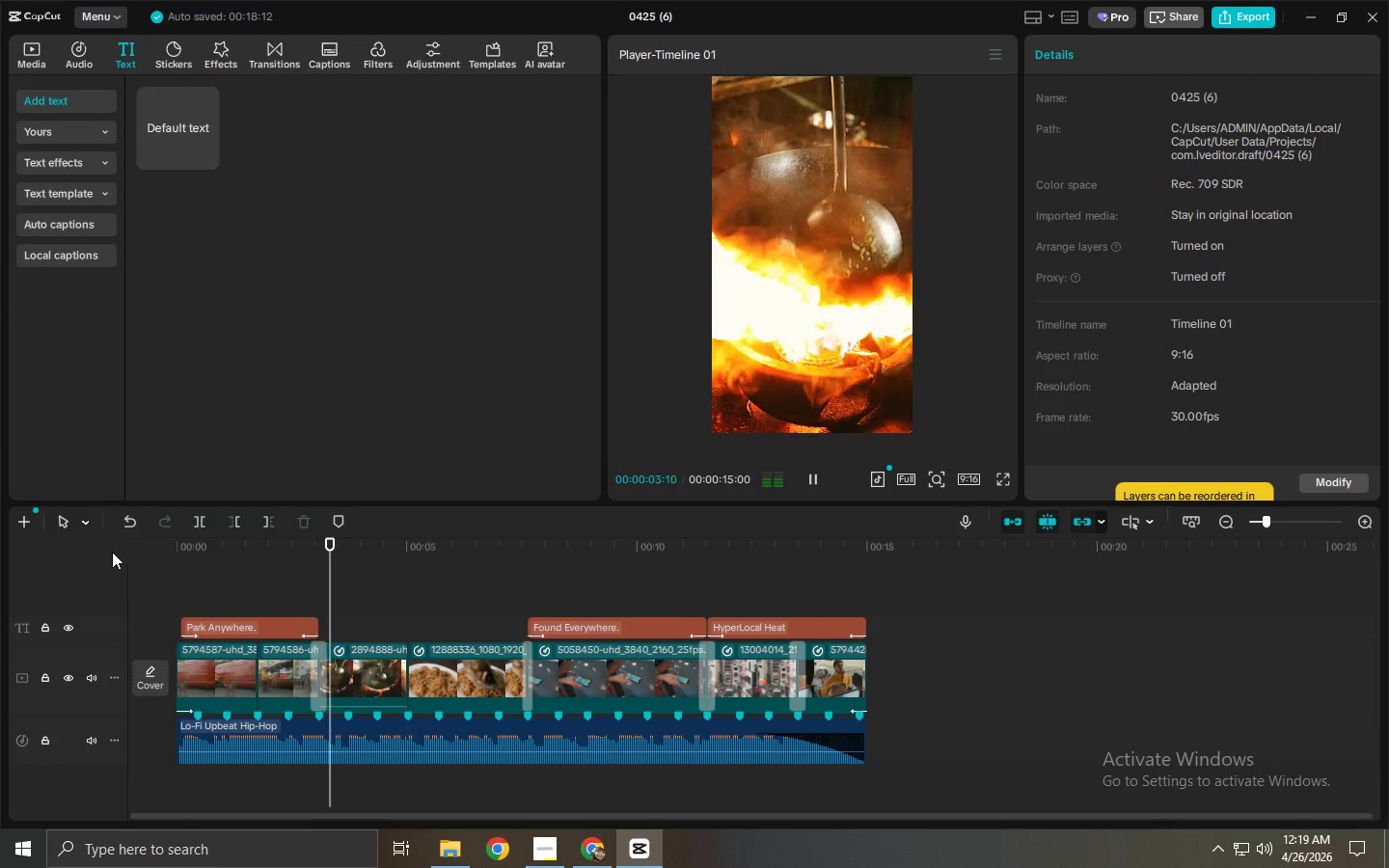 
key(Space)
 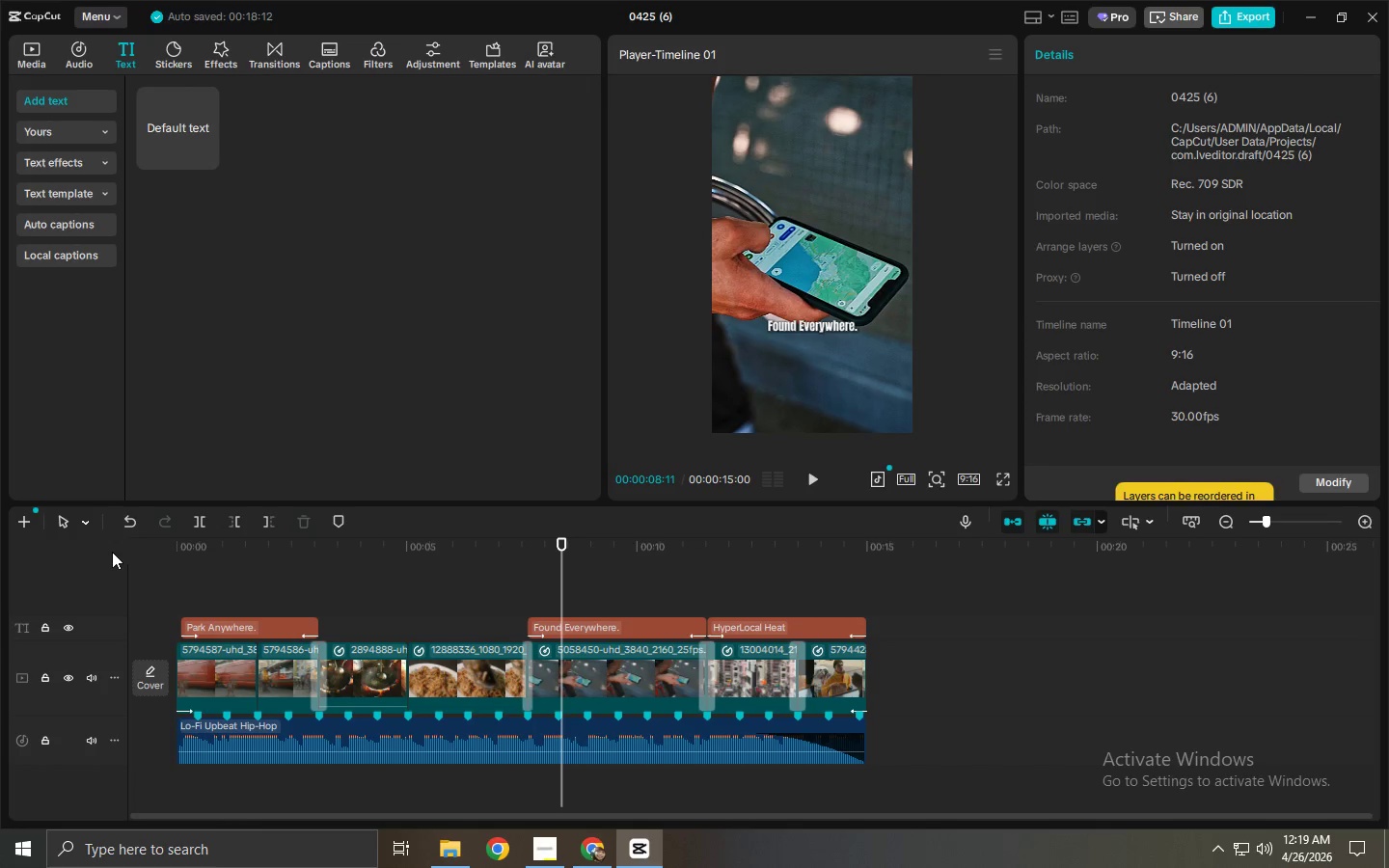 
key(Space)
 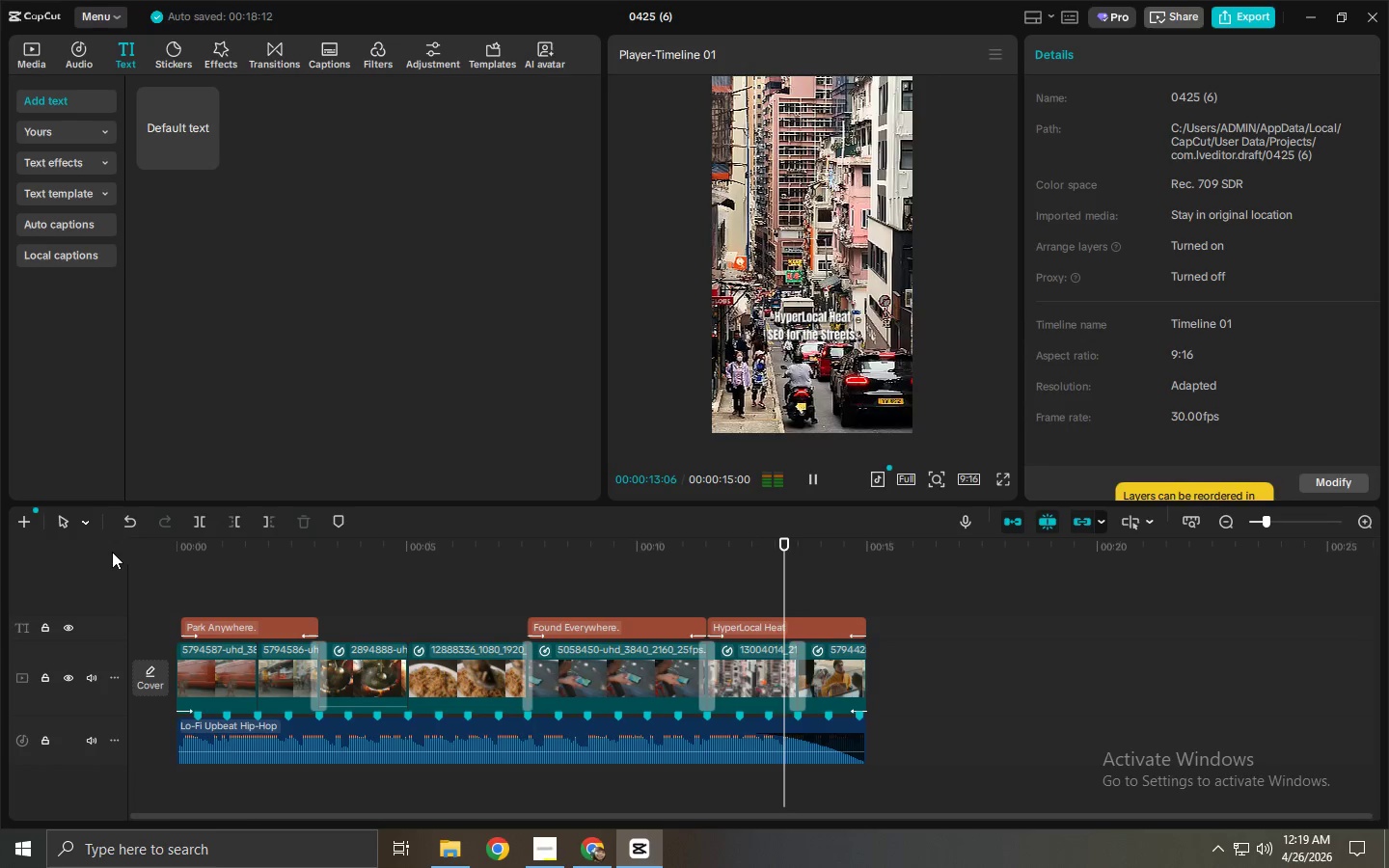 
wait(9.86)
 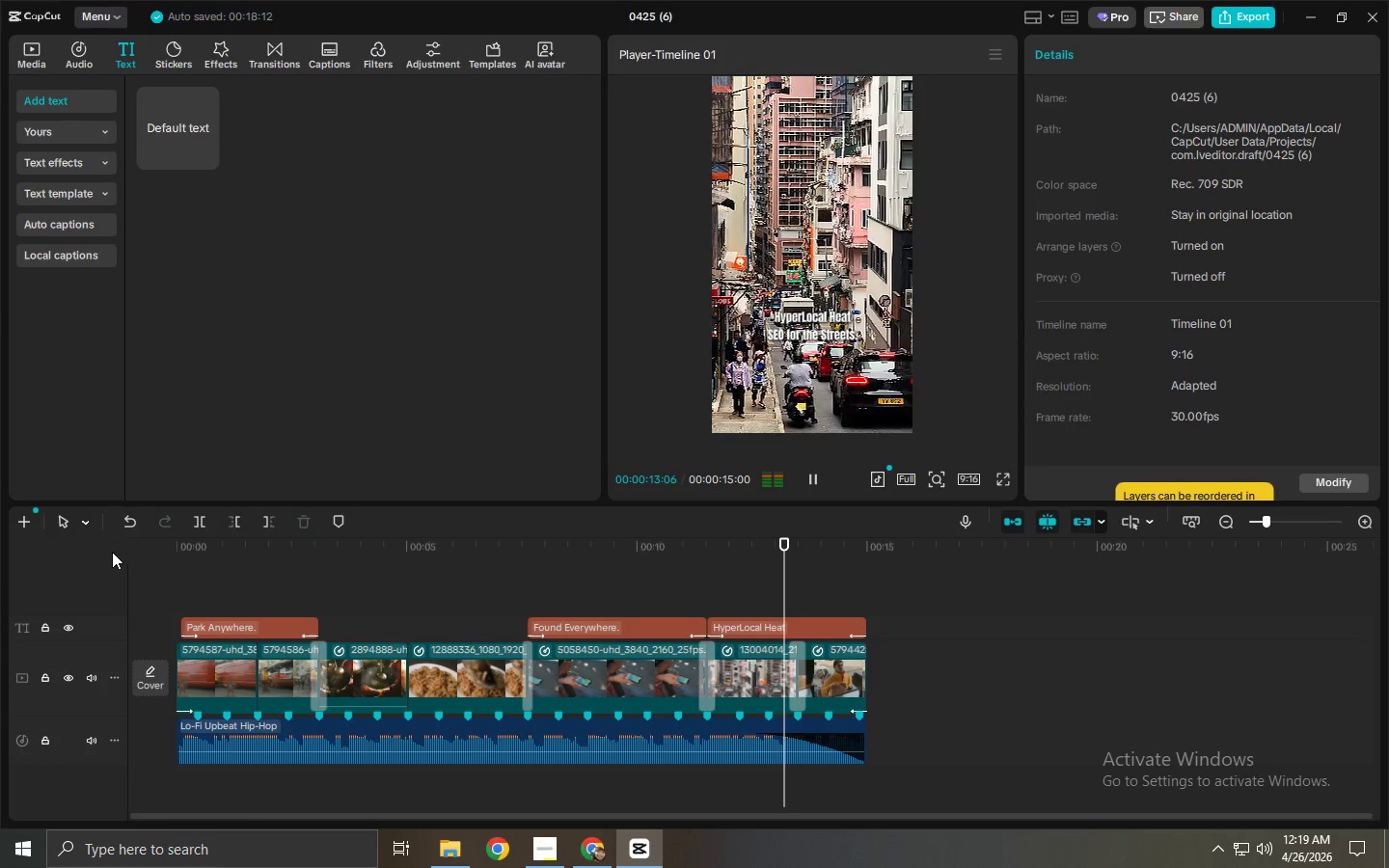 
left_click_drag(start_coordinate=[359, 556], to_coordinate=[123, 556])
 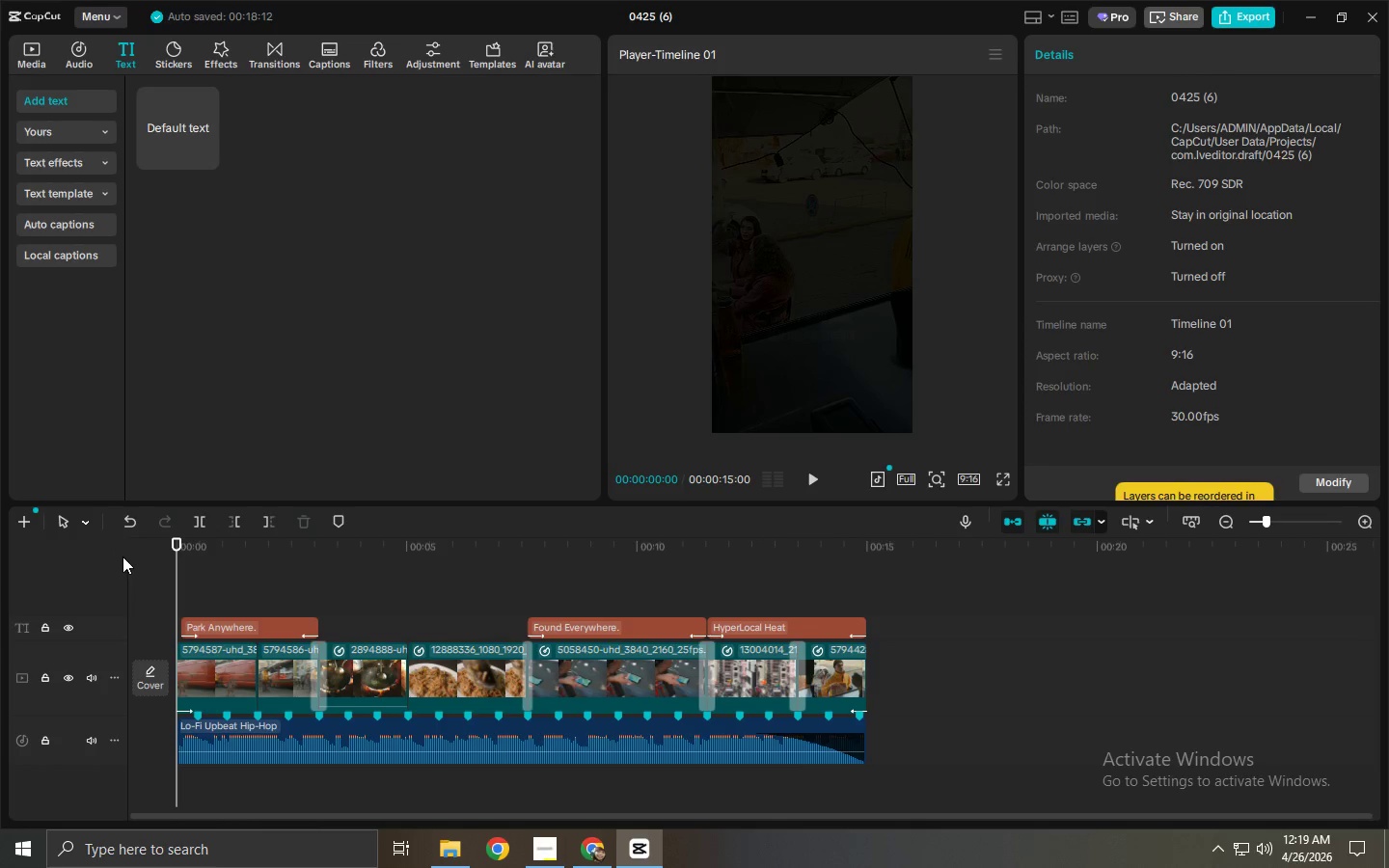 
key(Space)
 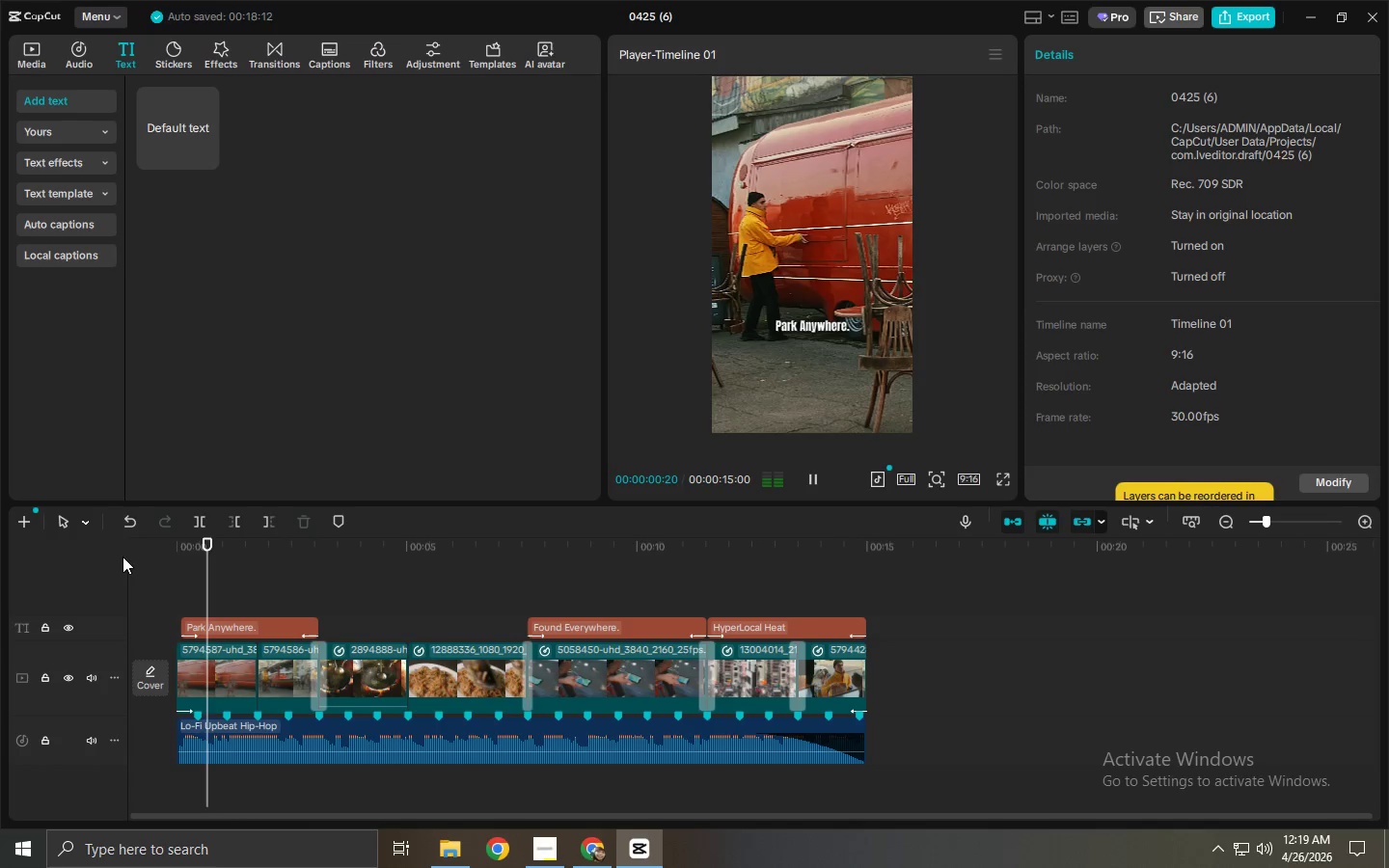 
key(Space)
 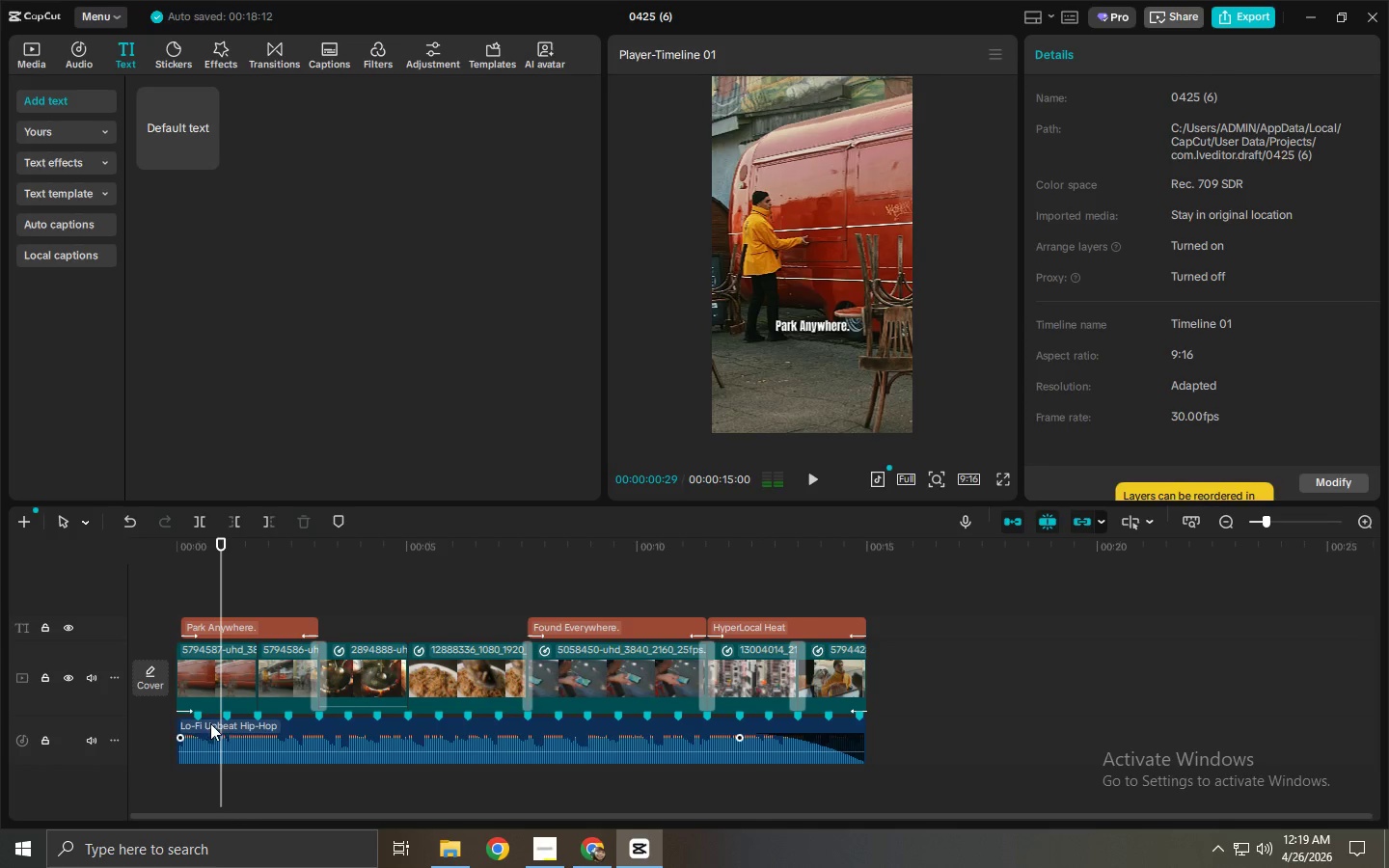 
left_click([214, 741])
 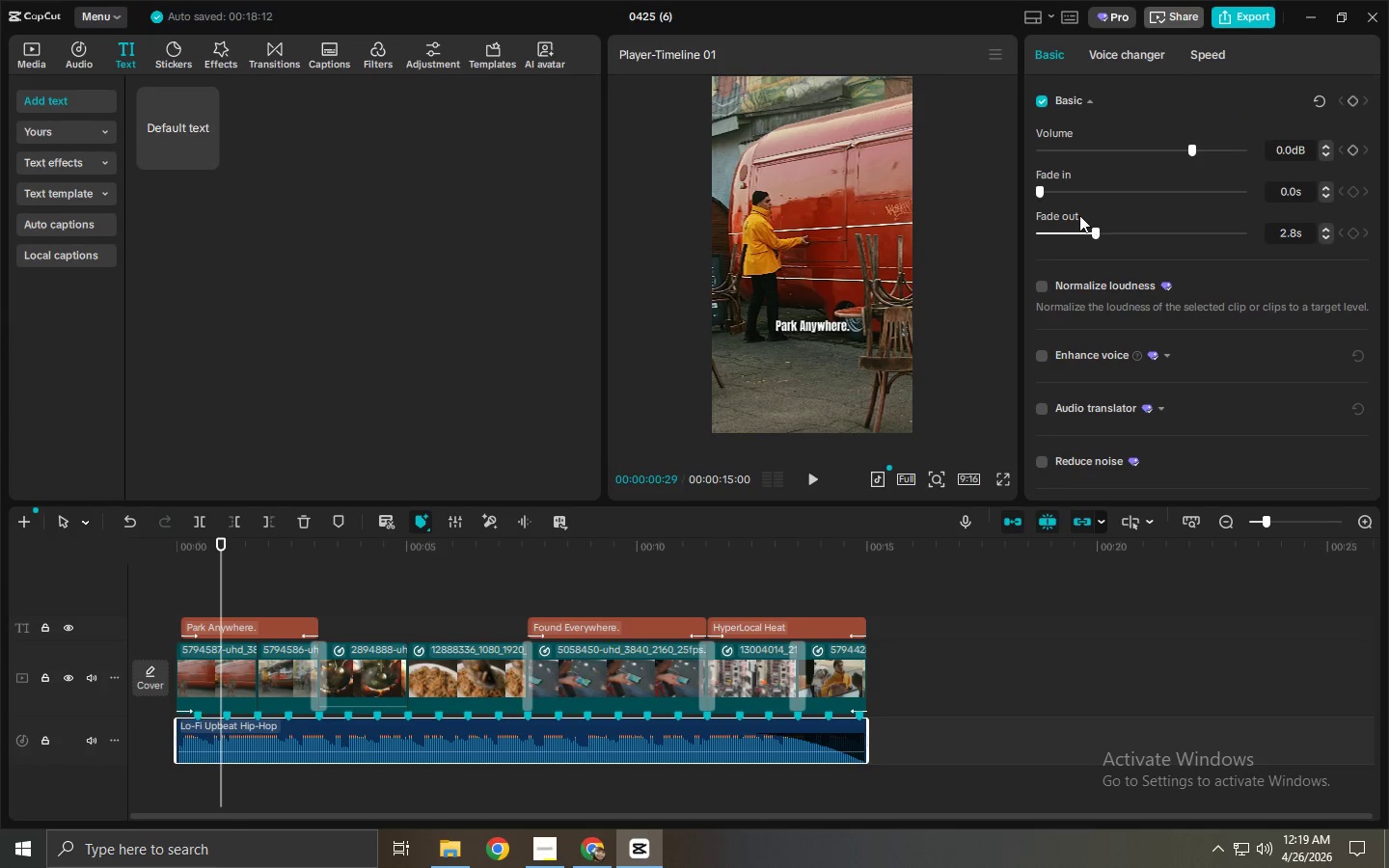 
left_click_drag(start_coordinate=[1043, 193], to_coordinate=[1060, 196])
 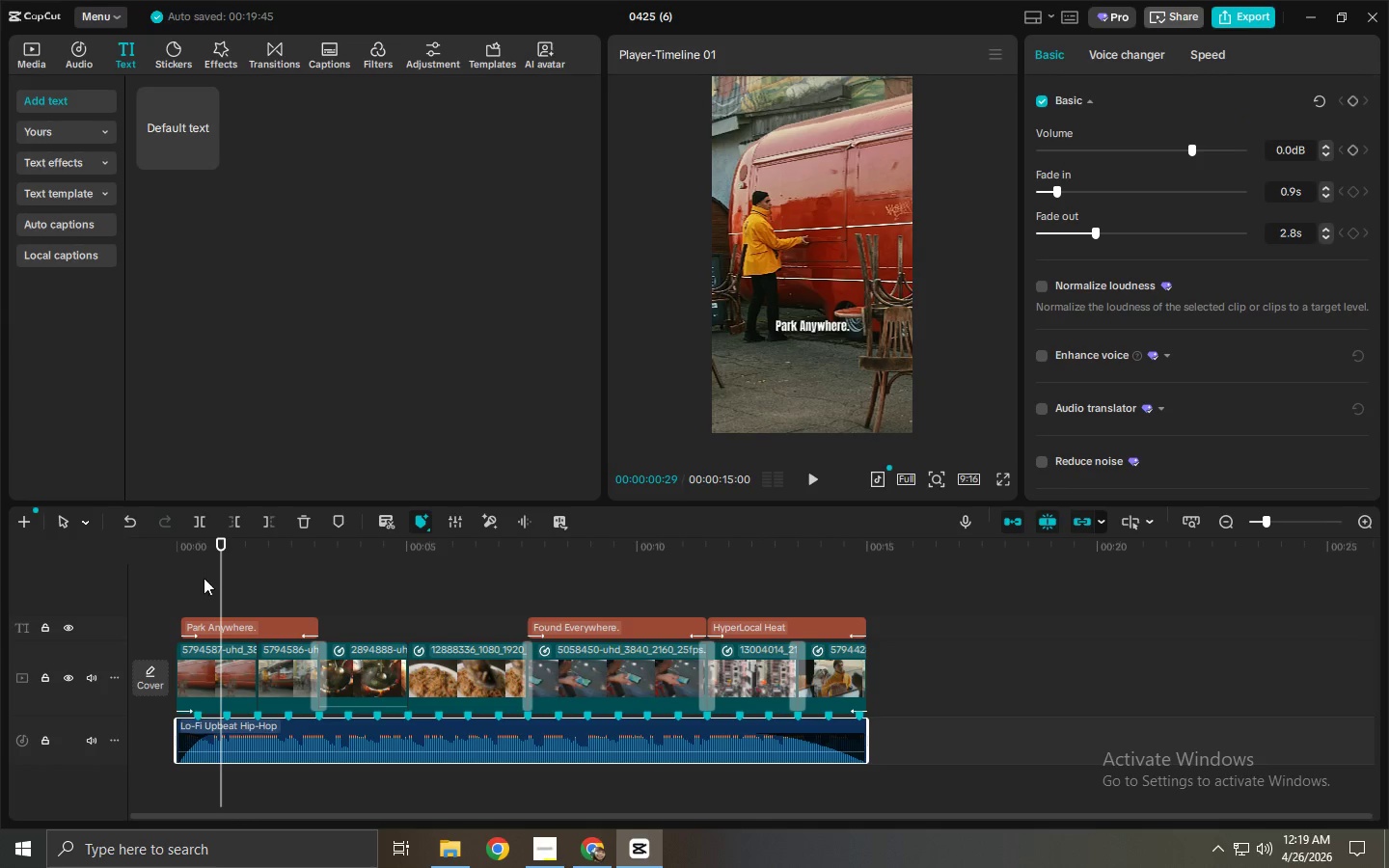 
left_click_drag(start_coordinate=[219, 548], to_coordinate=[180, 546])
 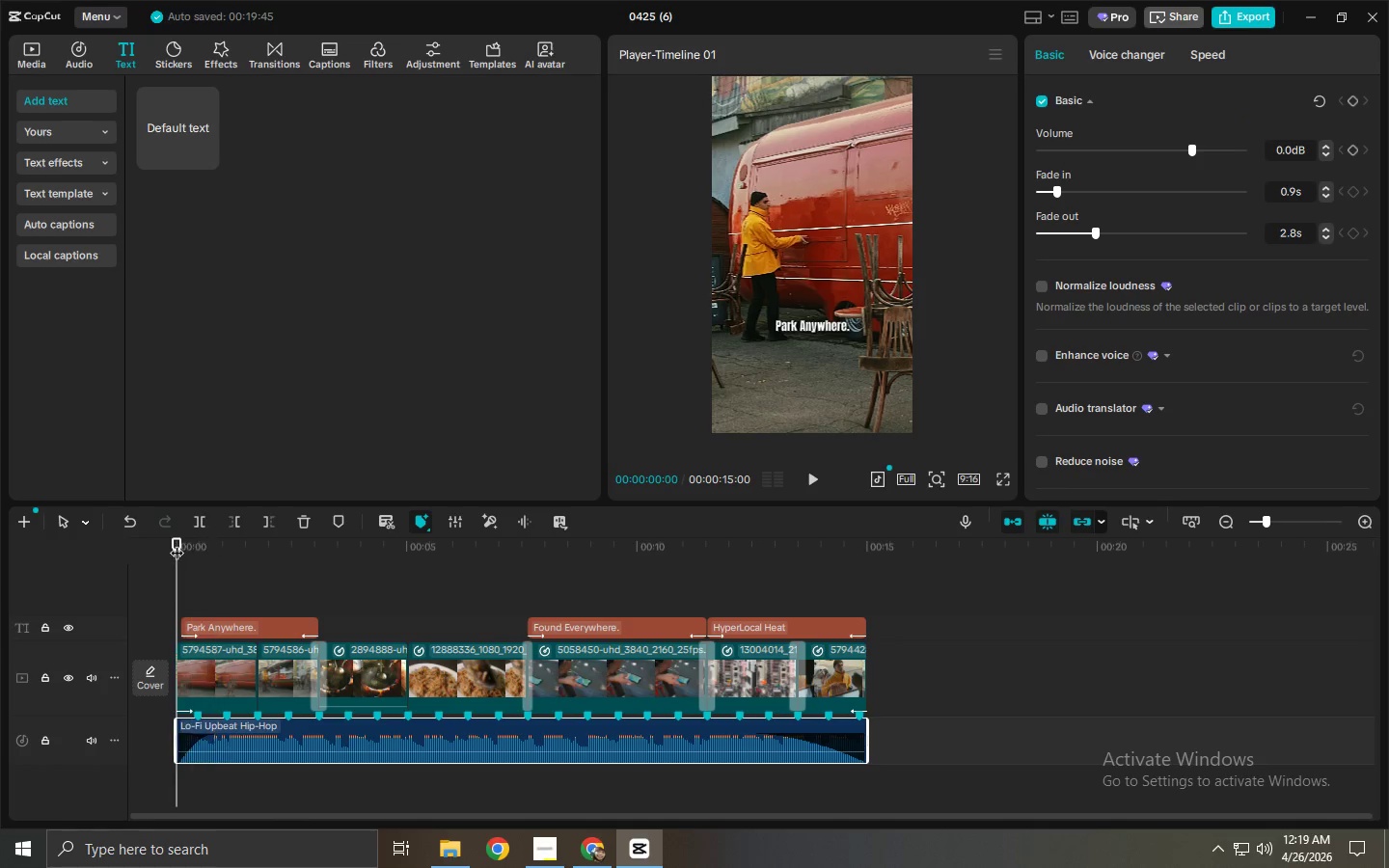 
key(Space)
 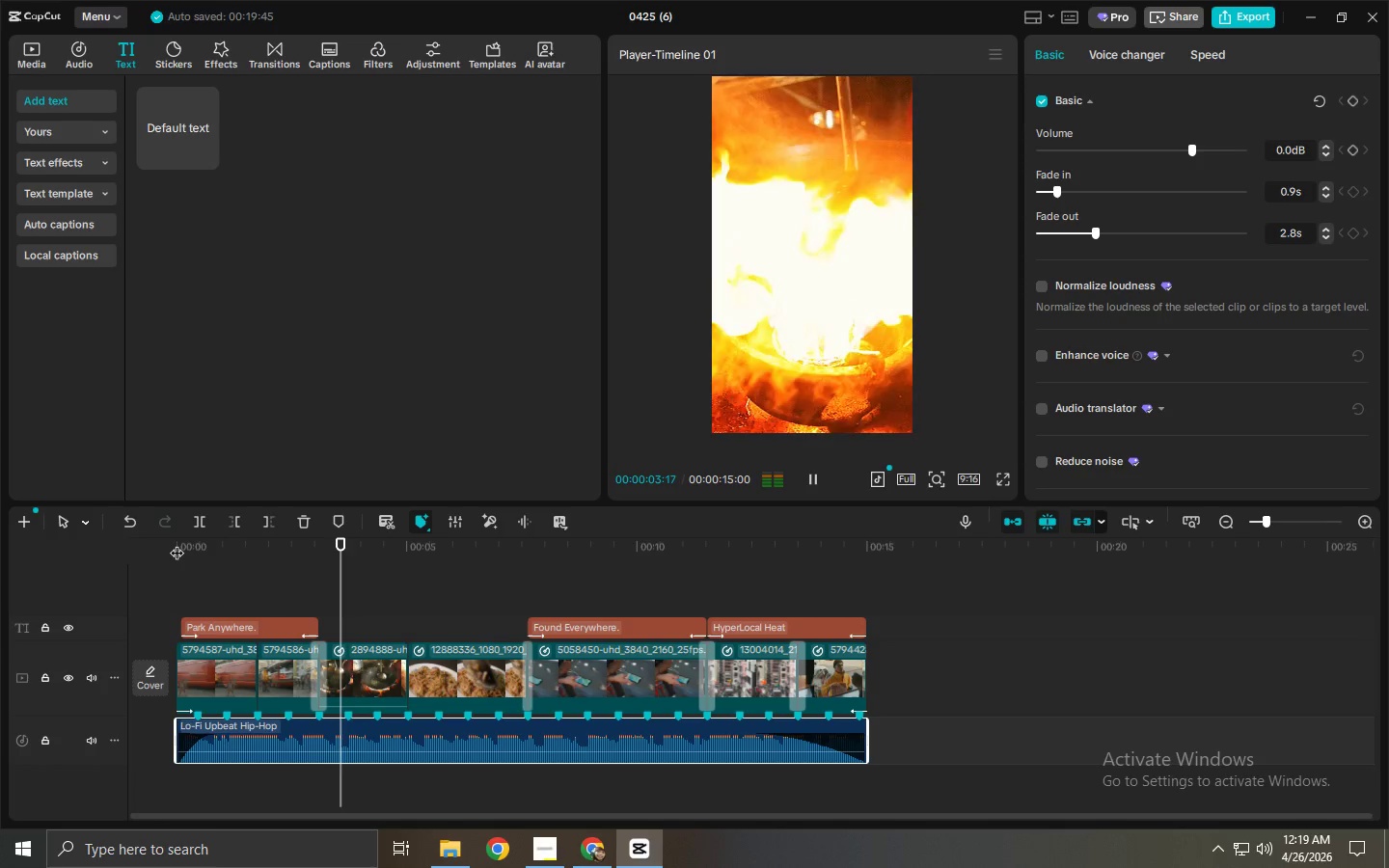 
wait(5.14)
 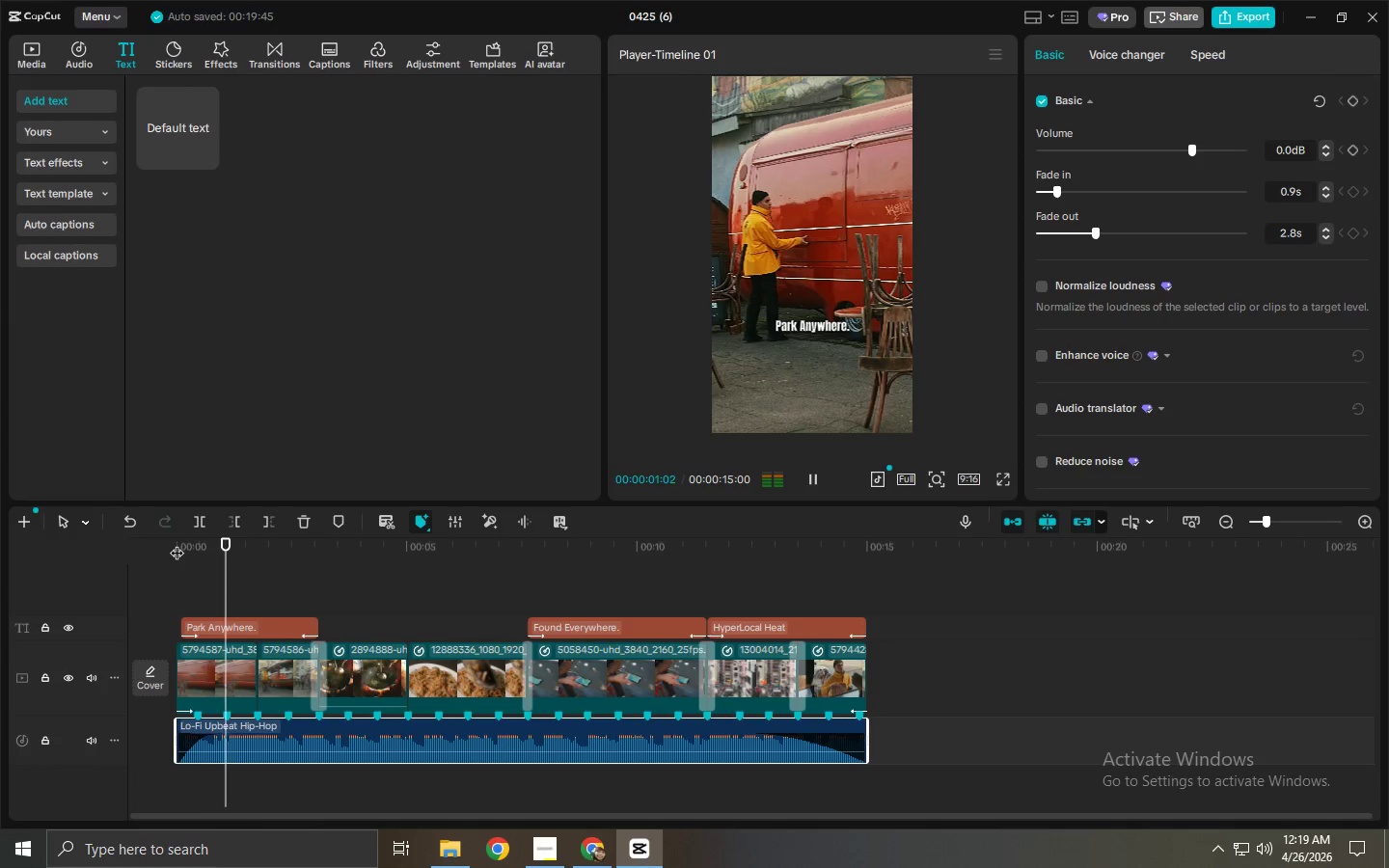 
key(Space)
 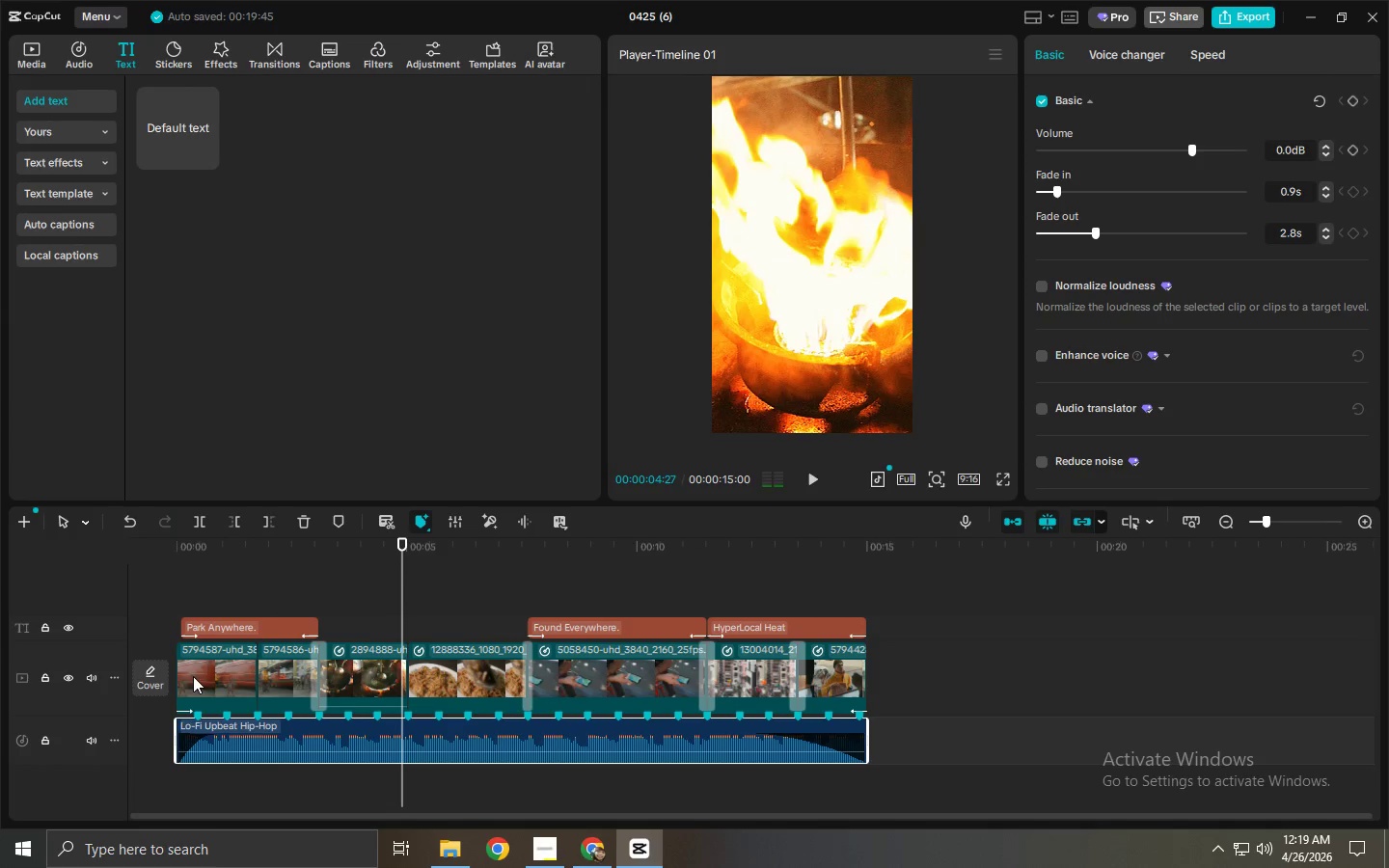 
left_click([207, 684])
 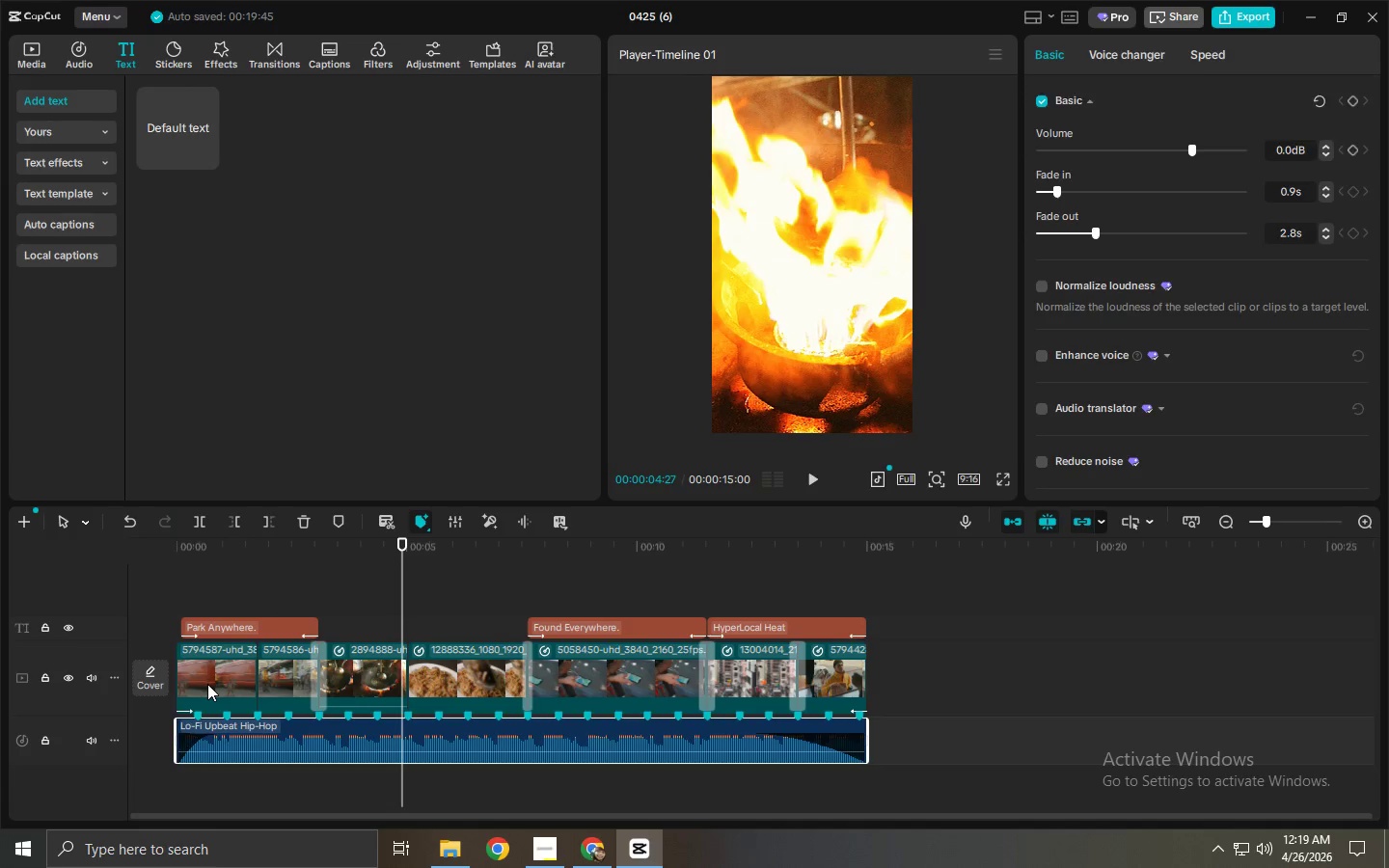 
right_click([207, 684])
 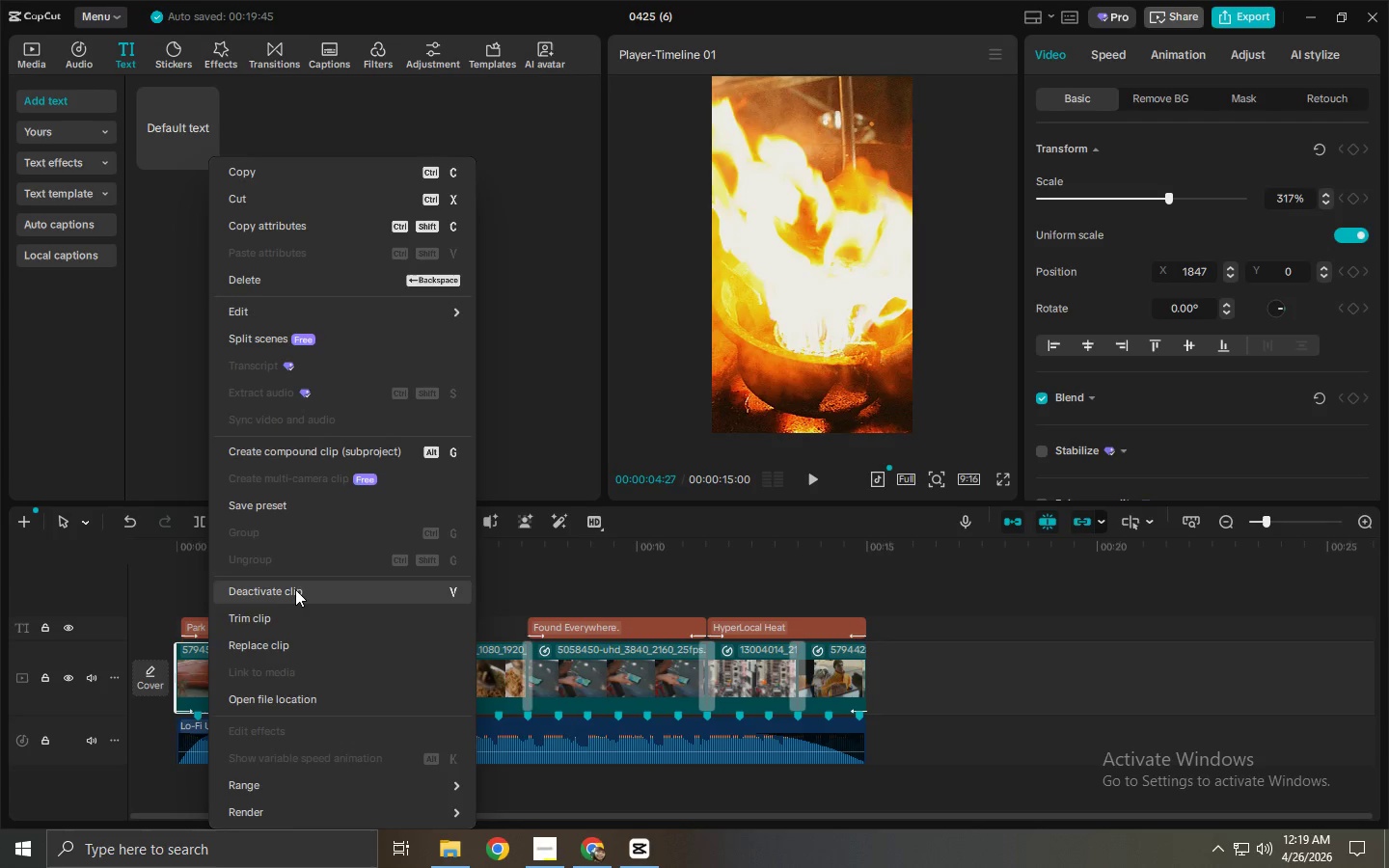 
left_click([304, 619])
 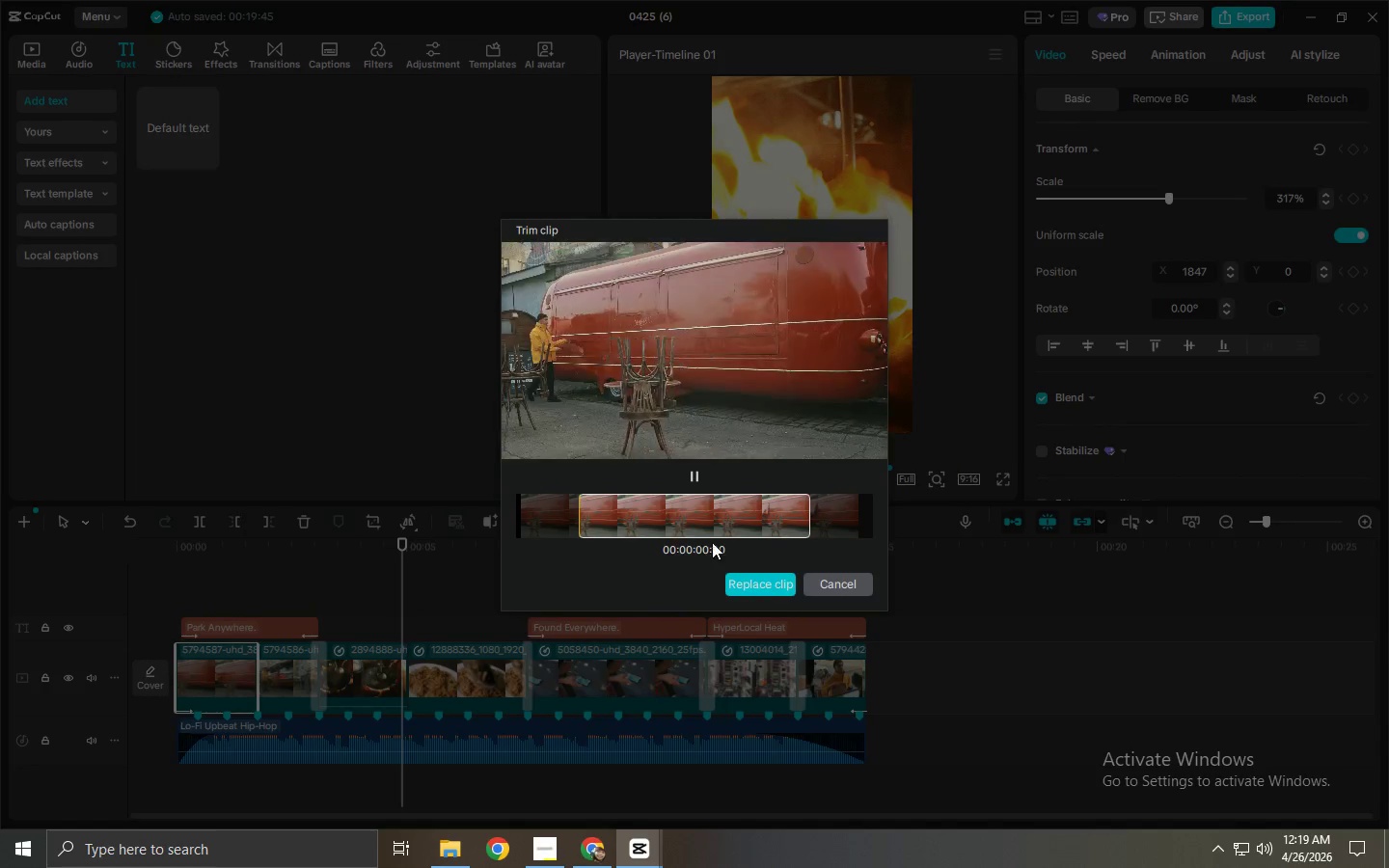 
left_click_drag(start_coordinate=[737, 518], to_coordinate=[613, 516])
 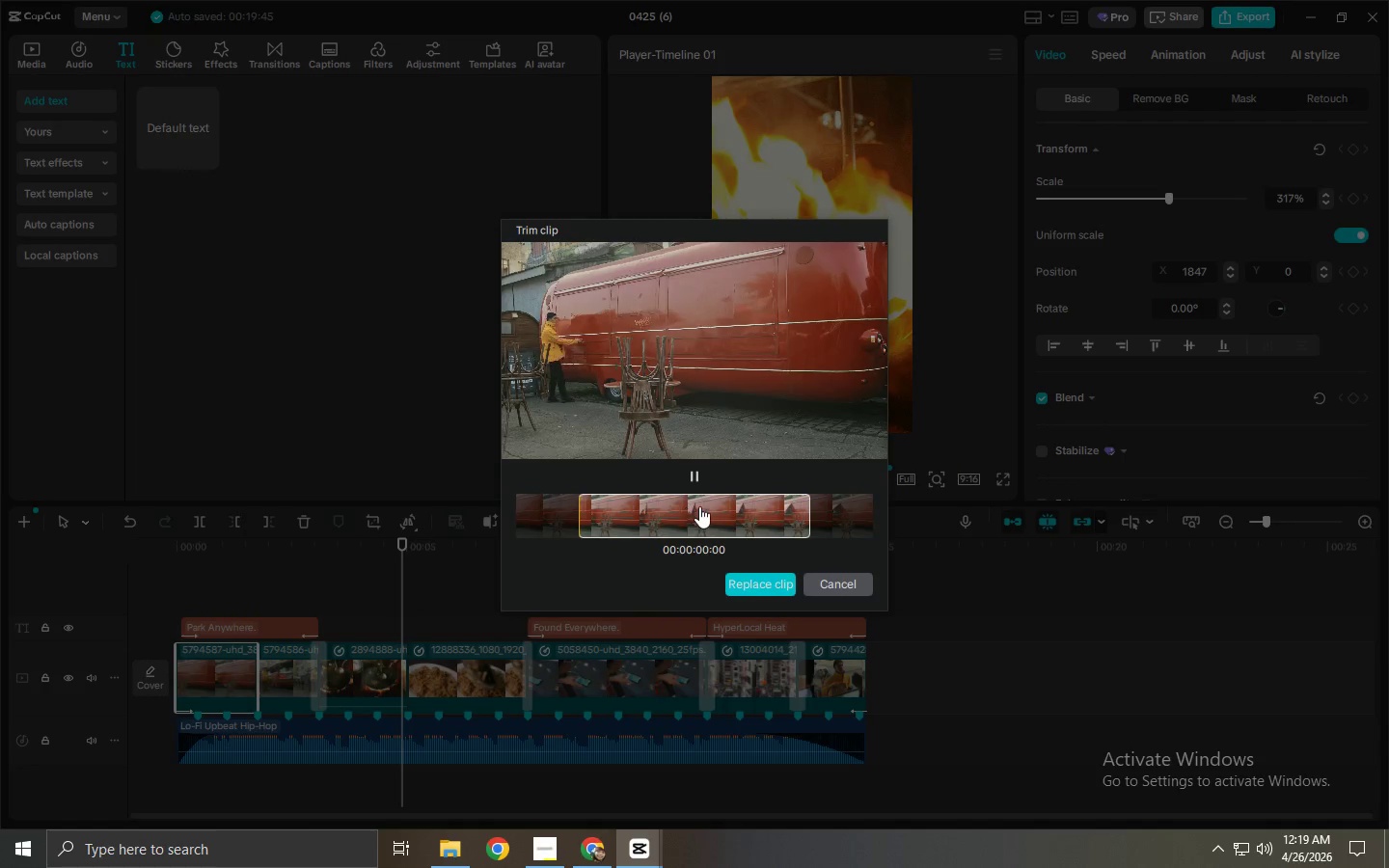 
left_click_drag(start_coordinate=[699, 506], to_coordinate=[601, 506])